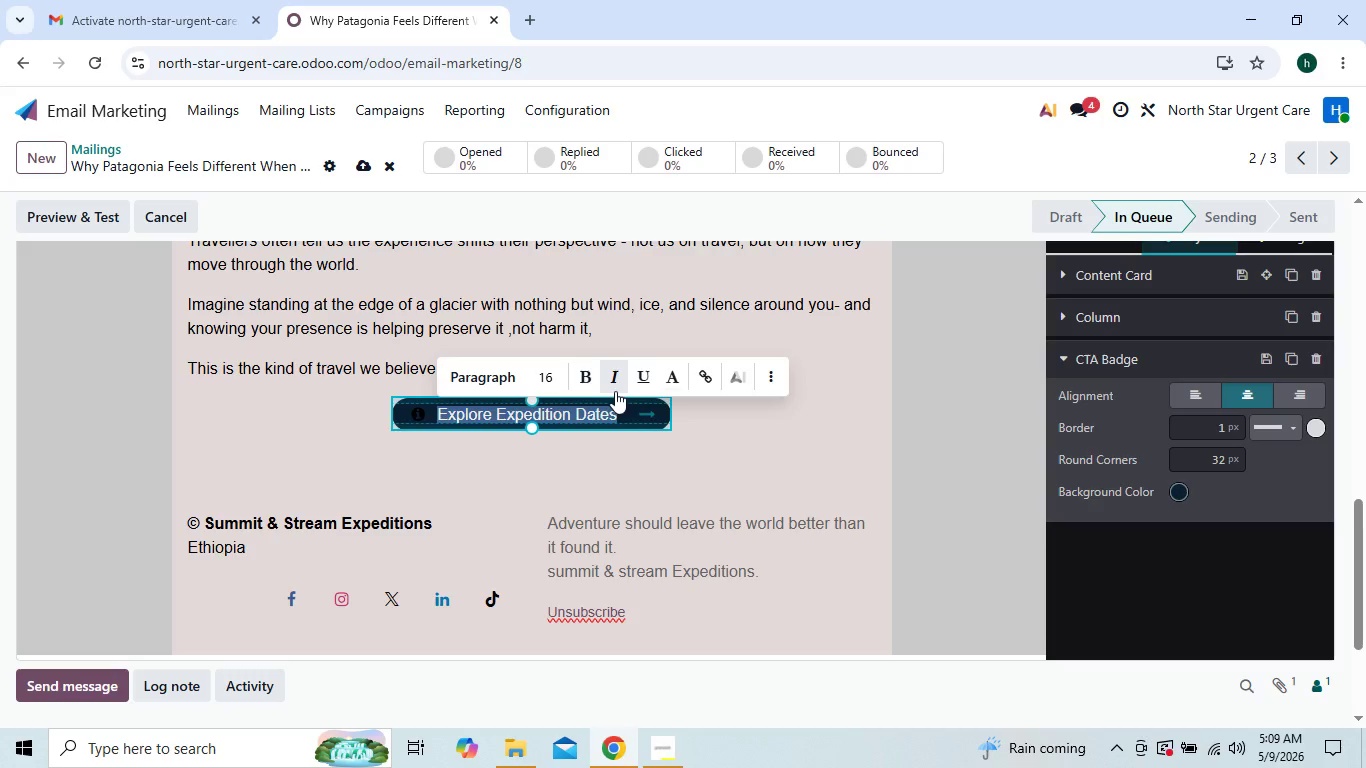 
left_click([612, 378])
 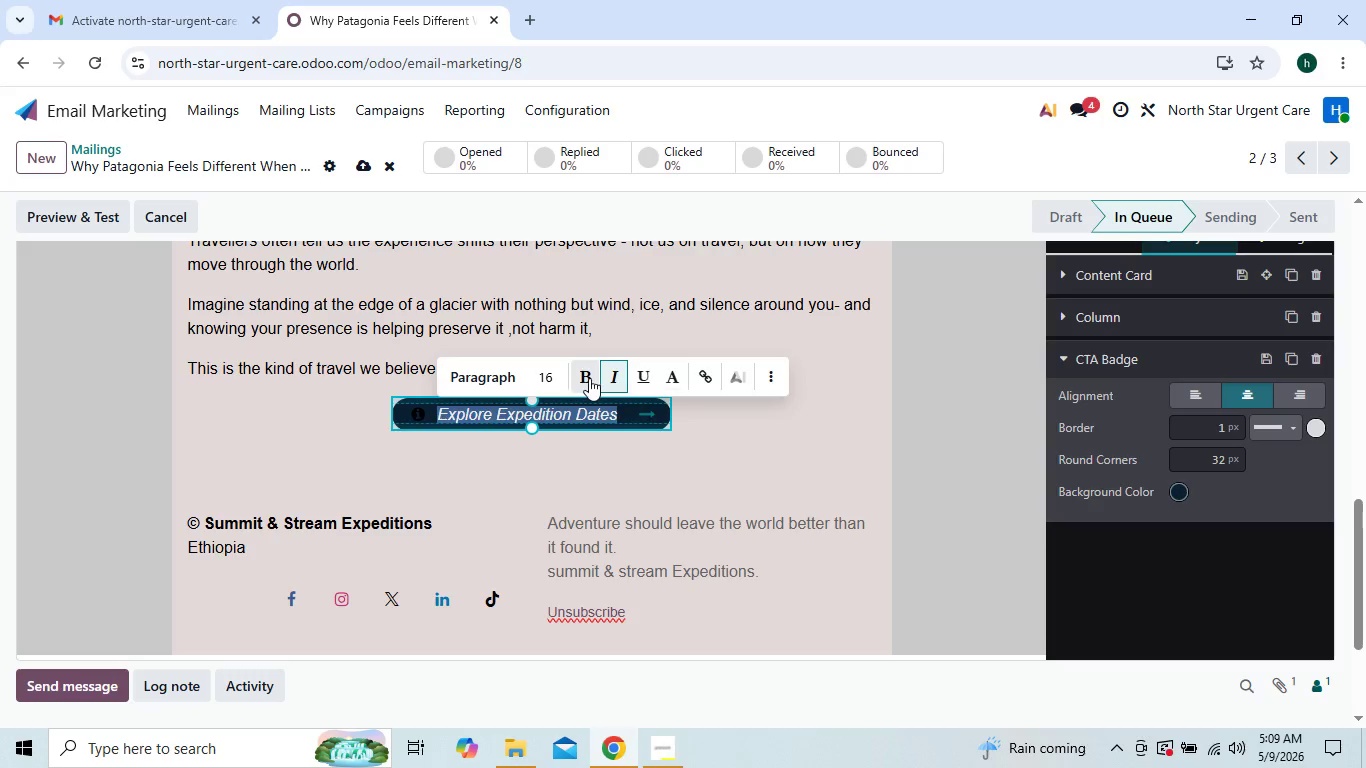 
left_click([588, 378])
 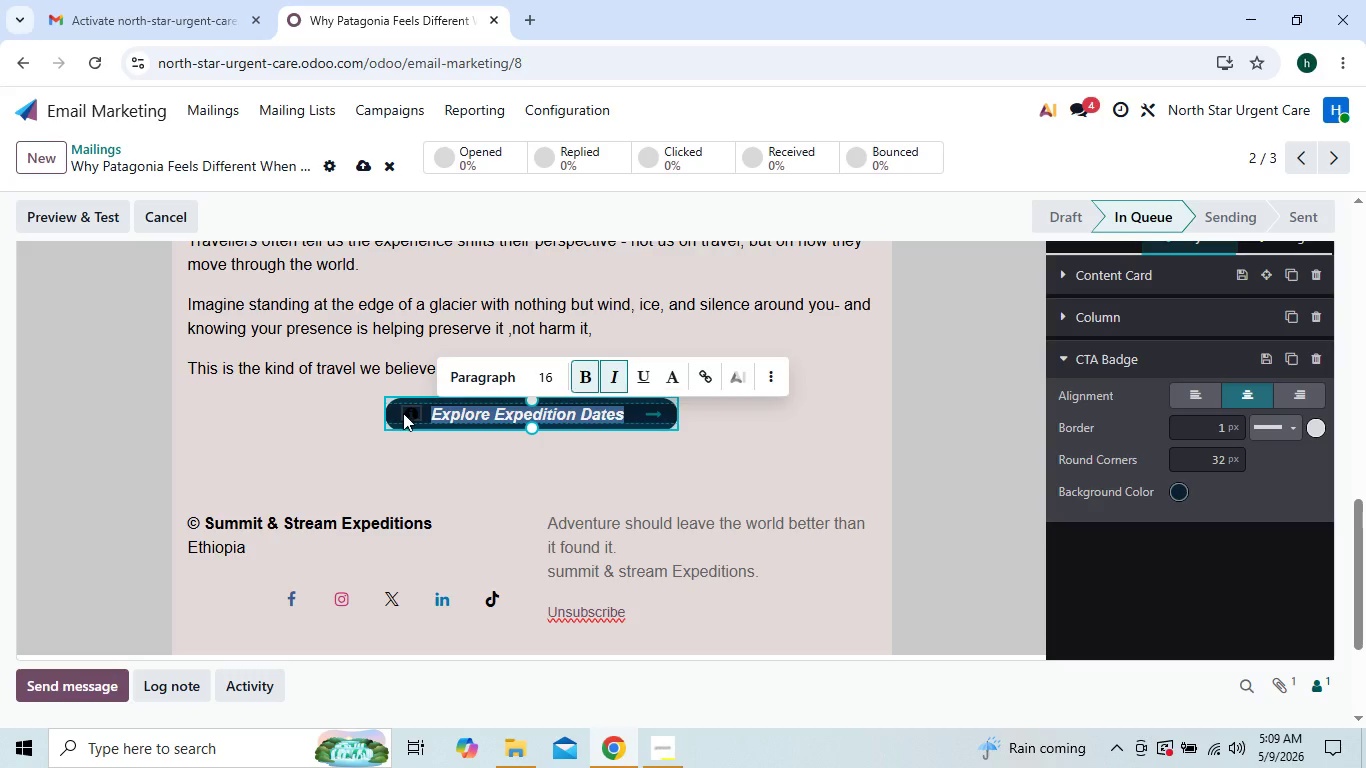 
left_click([396, 415])
 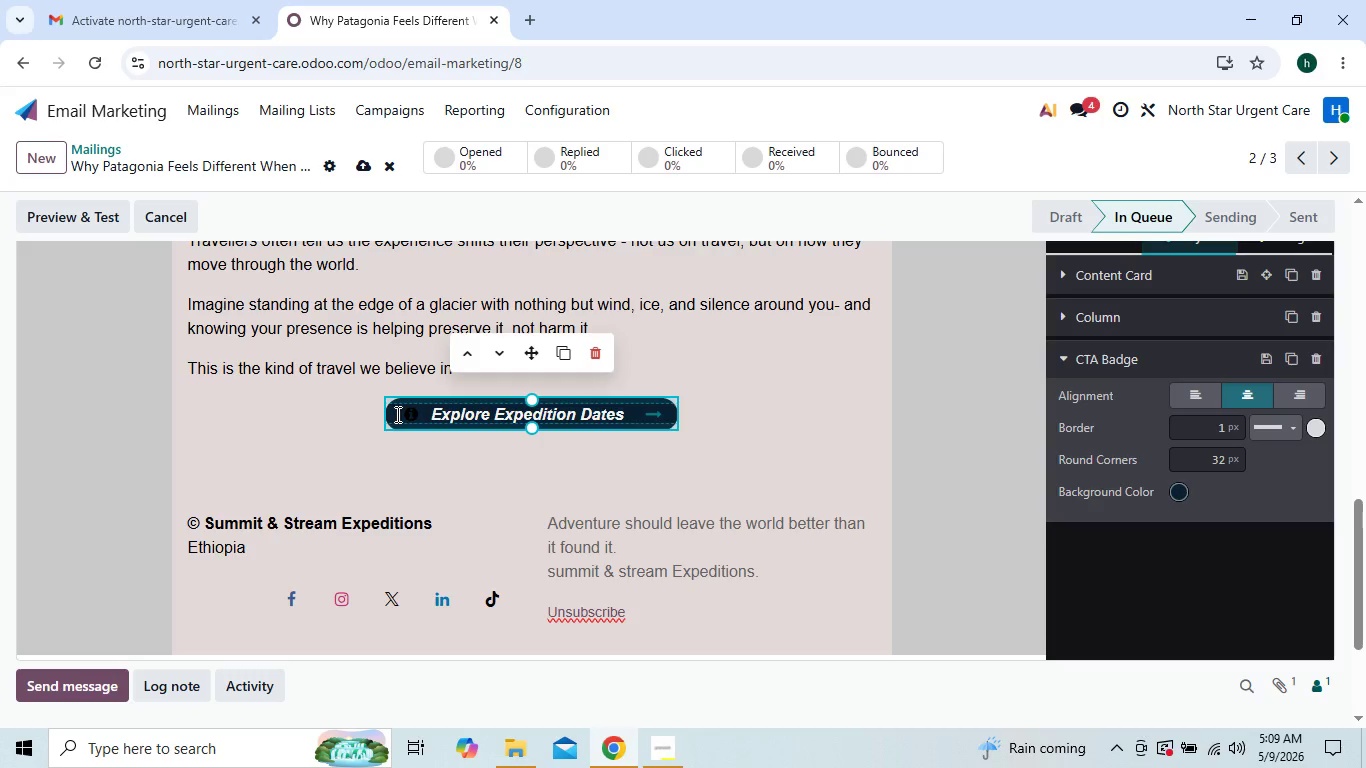 
double_click([396, 414])
 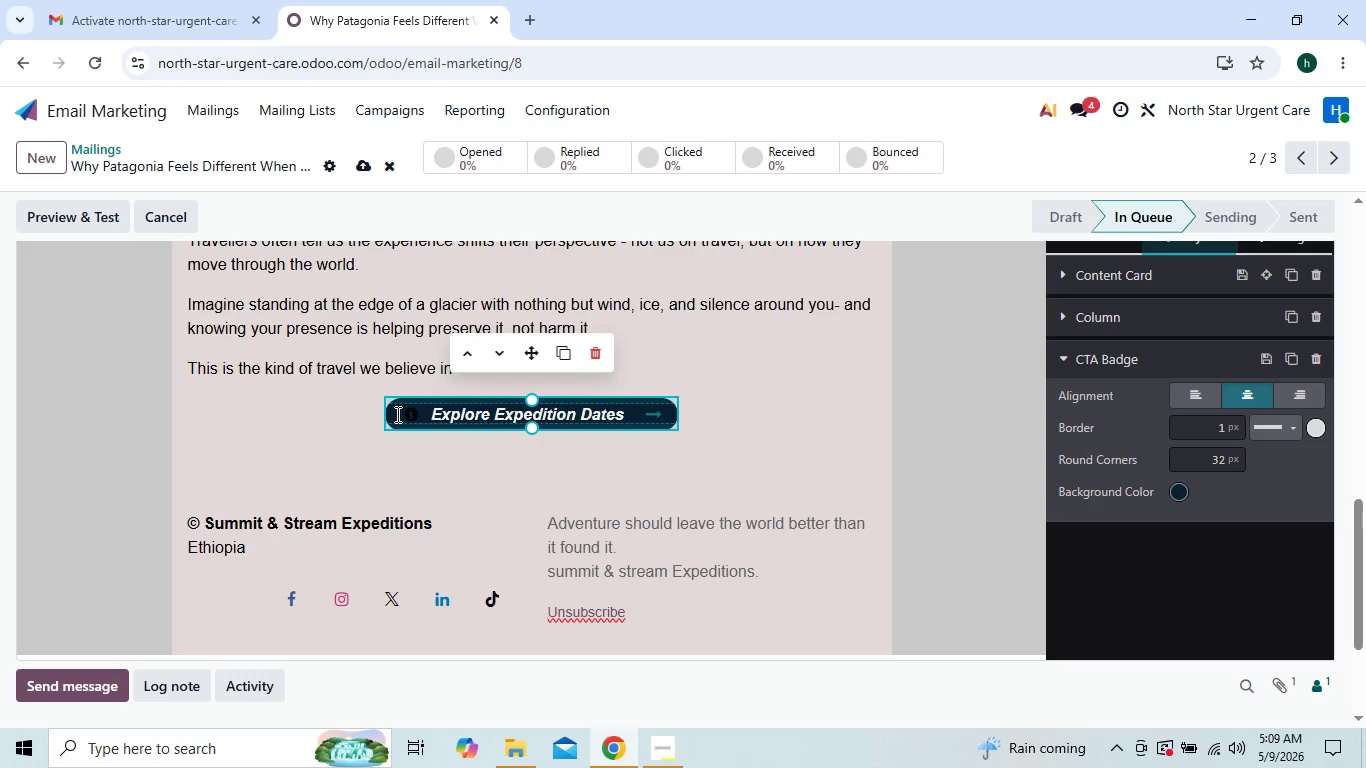 
left_click([396, 414])
 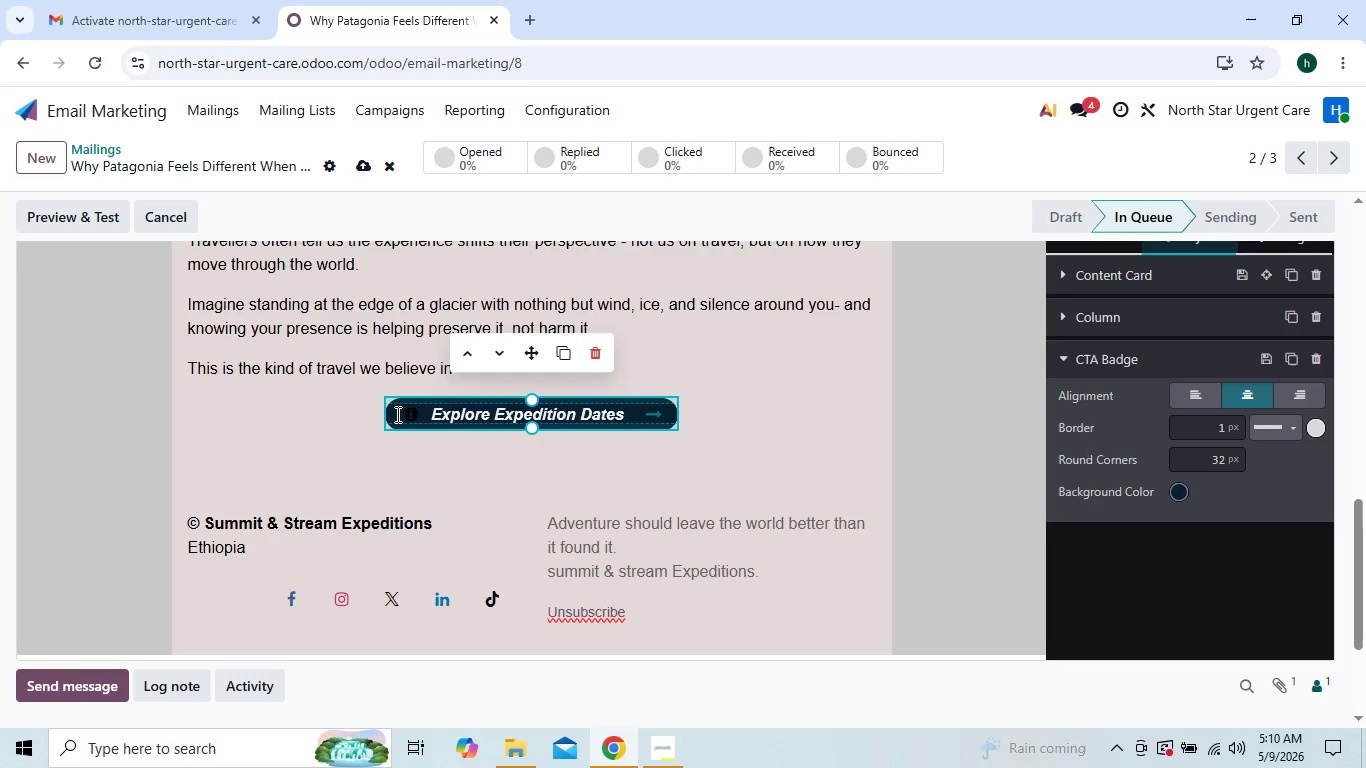 
key(Space)
 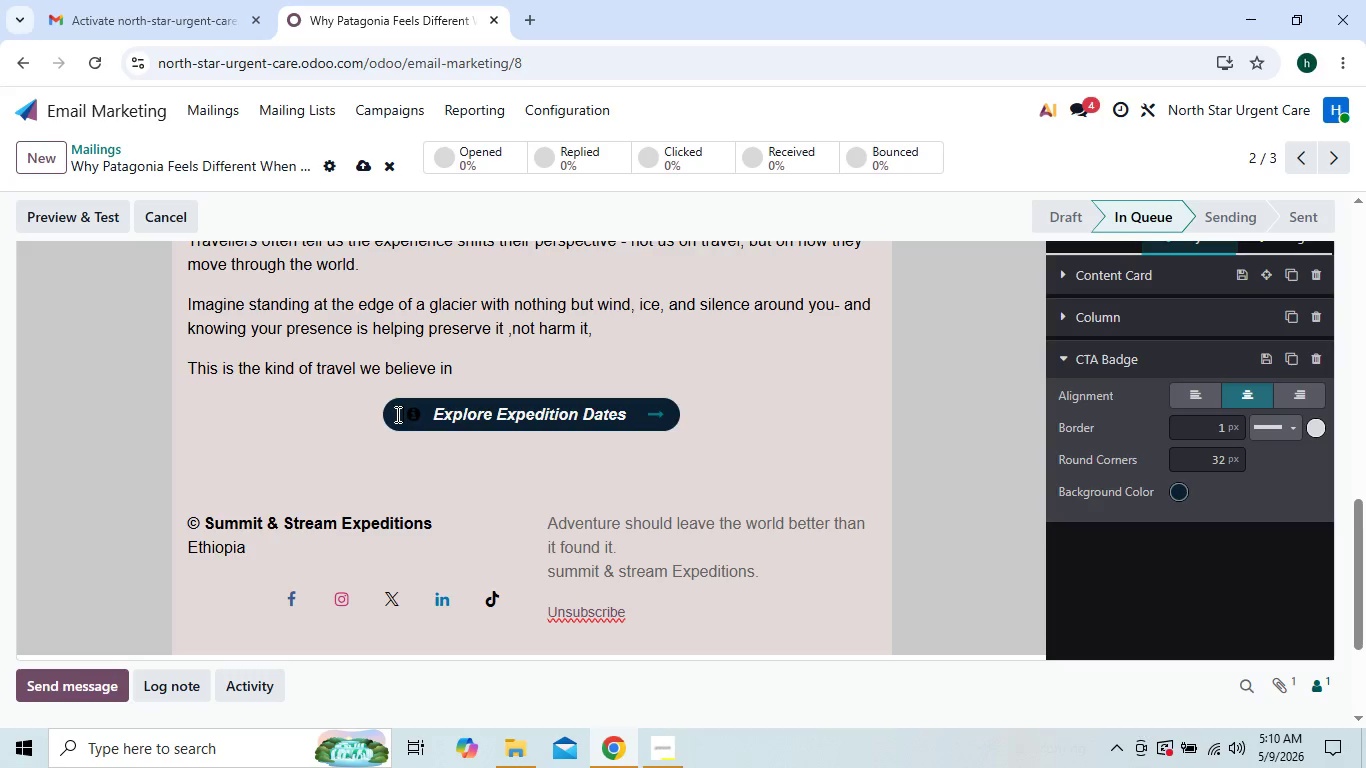 
key(Space)
 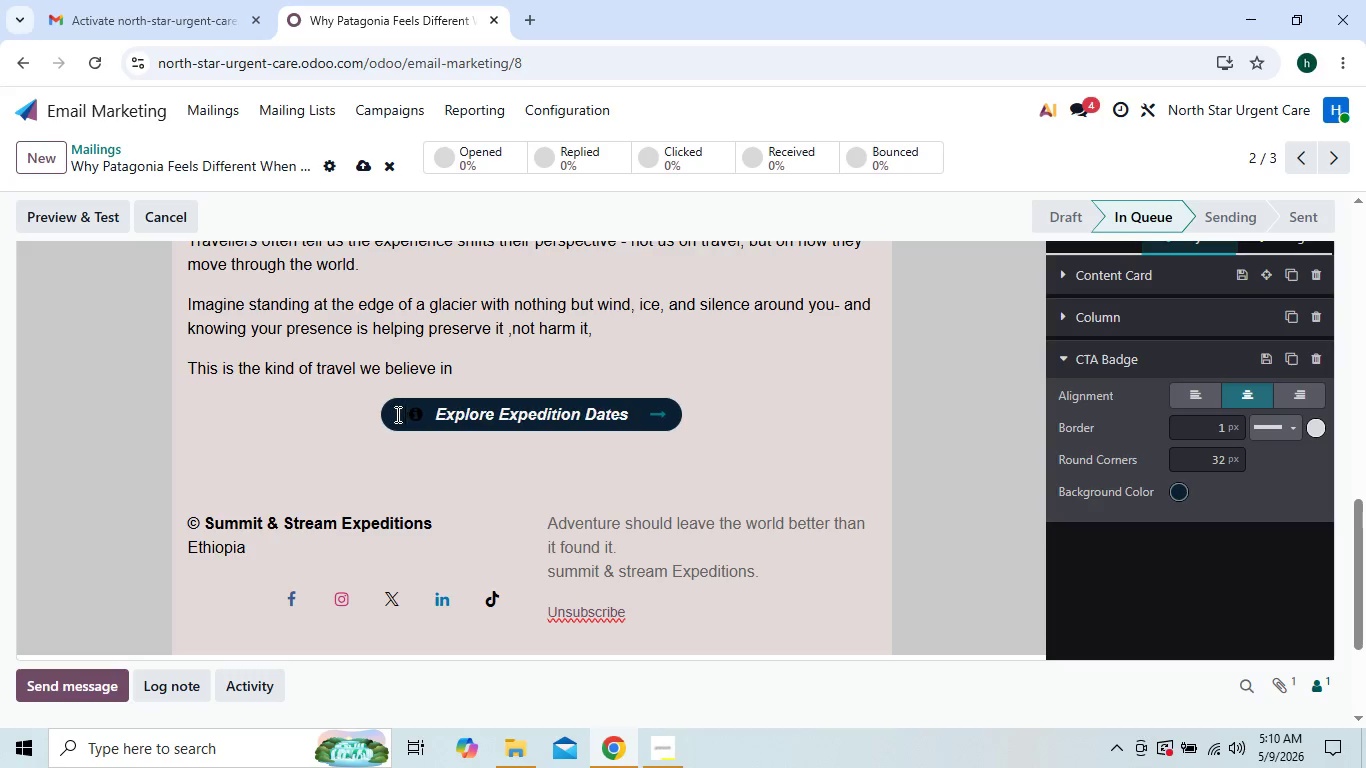 
key(Space)
 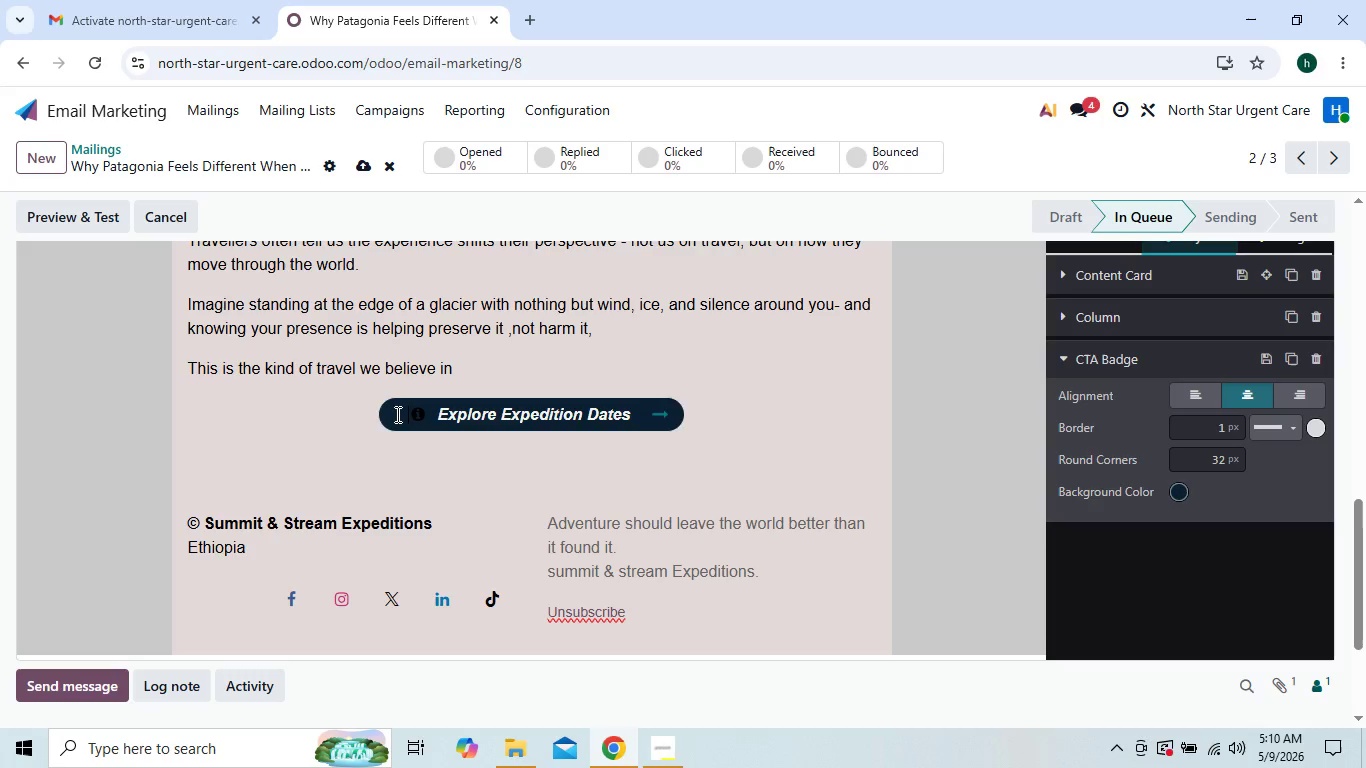 
key(Space)
 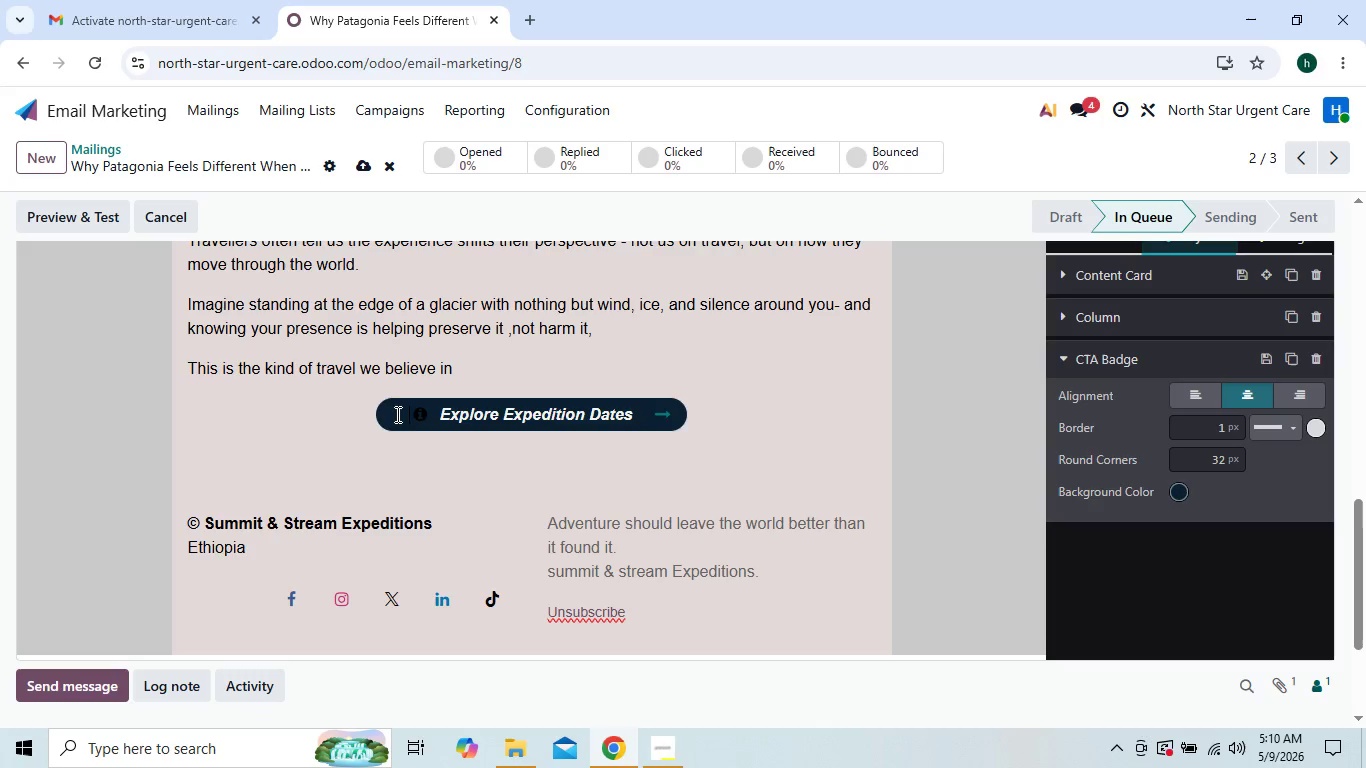 
key(Space)
 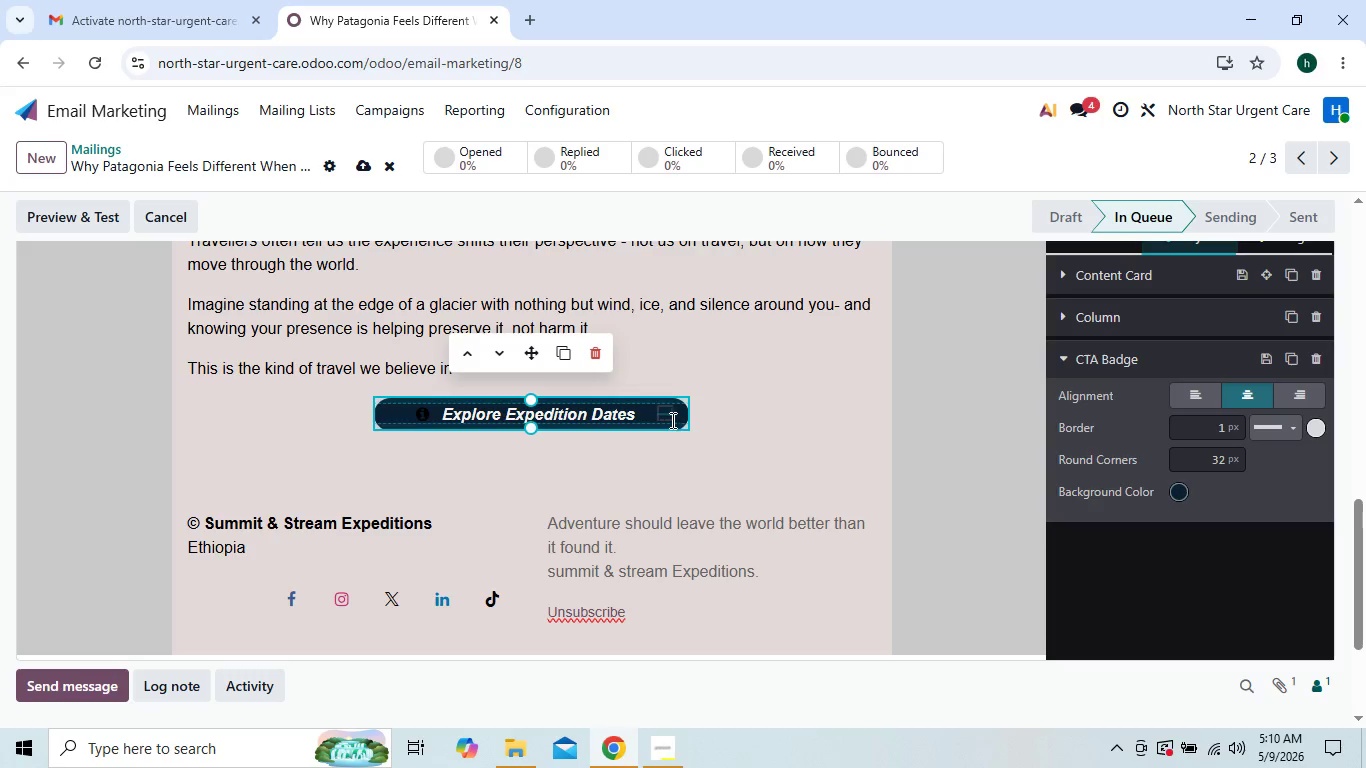 
left_click([681, 417])
 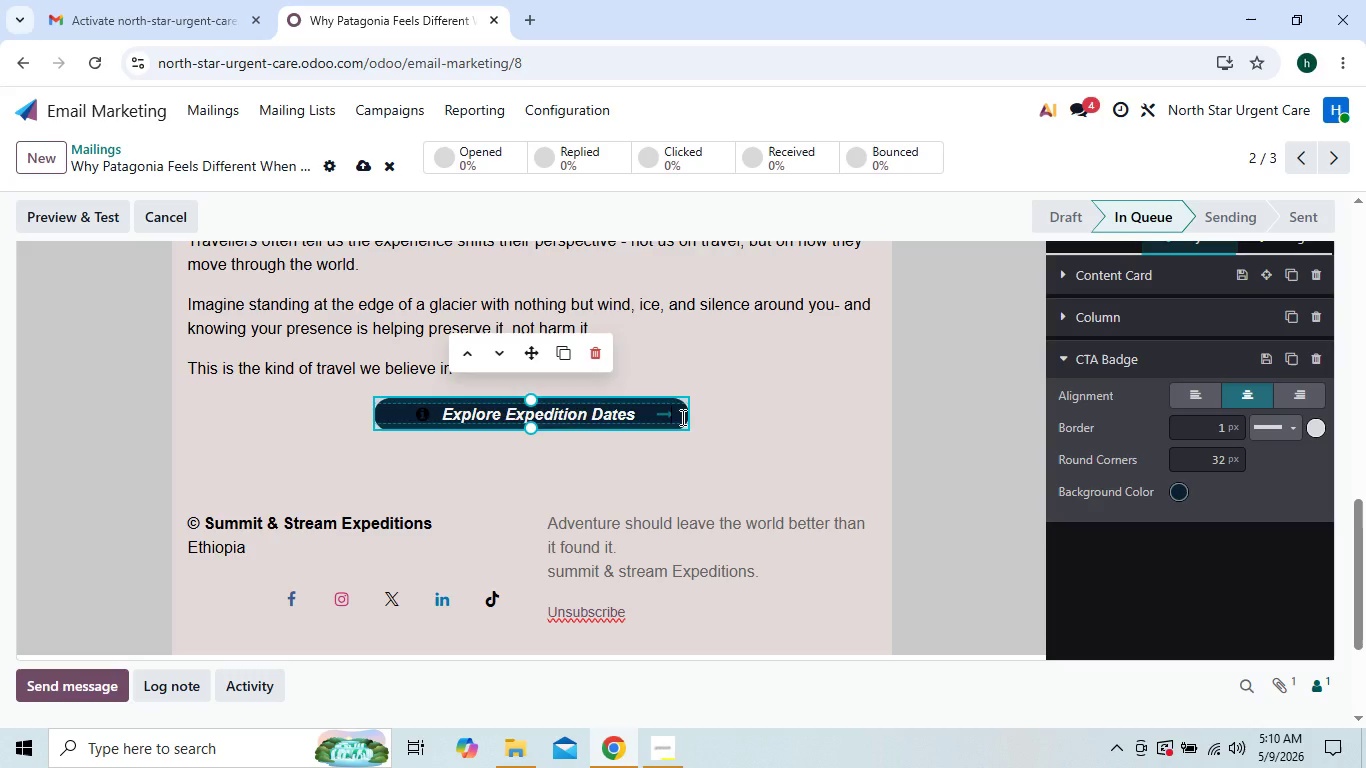 
key(Space)
 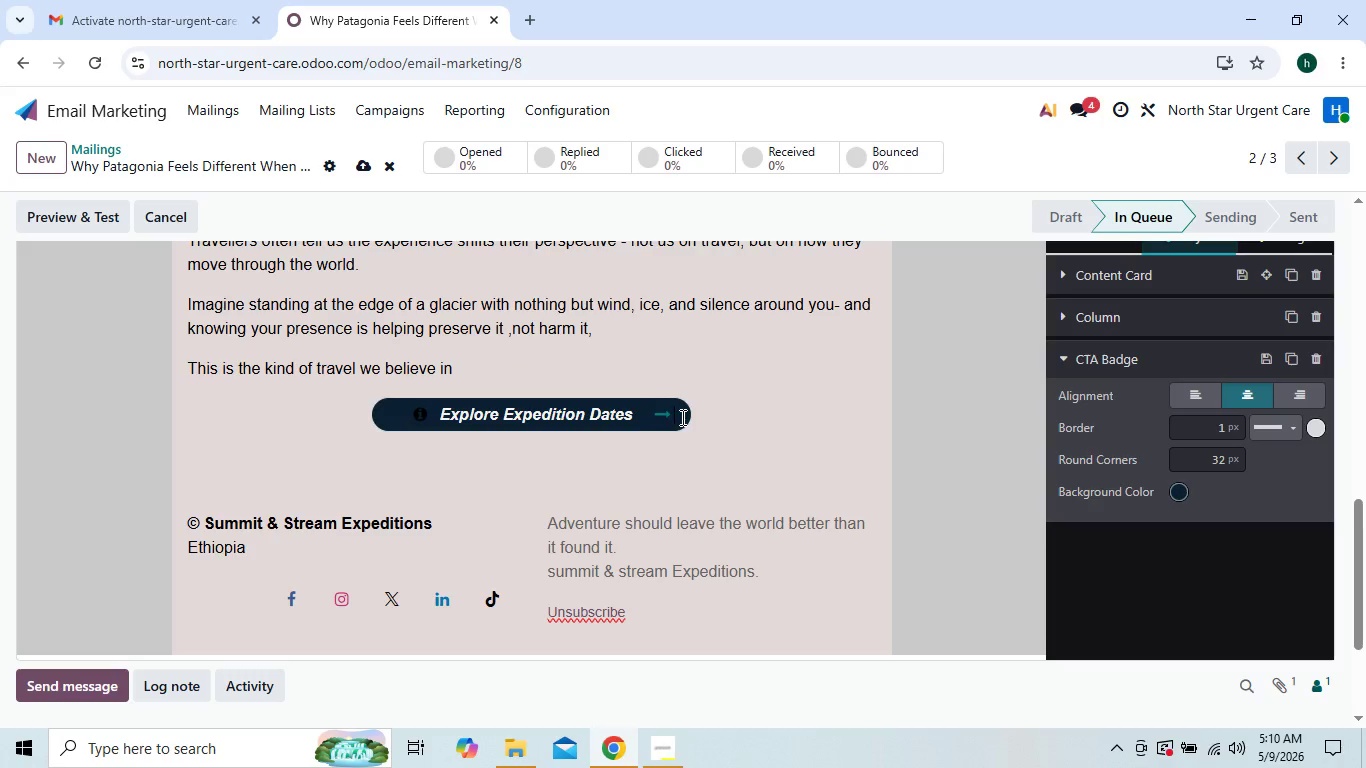 
key(Space)
 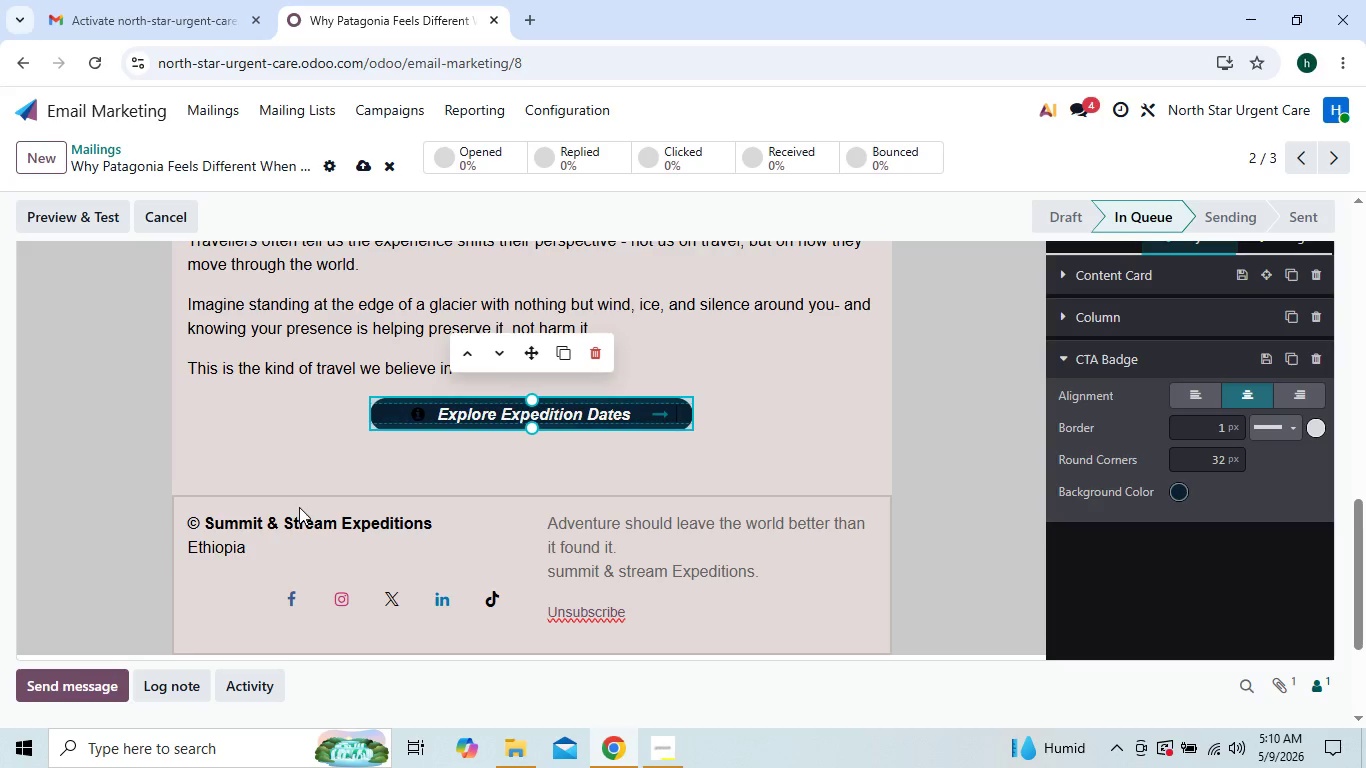 
left_click([303, 486])
 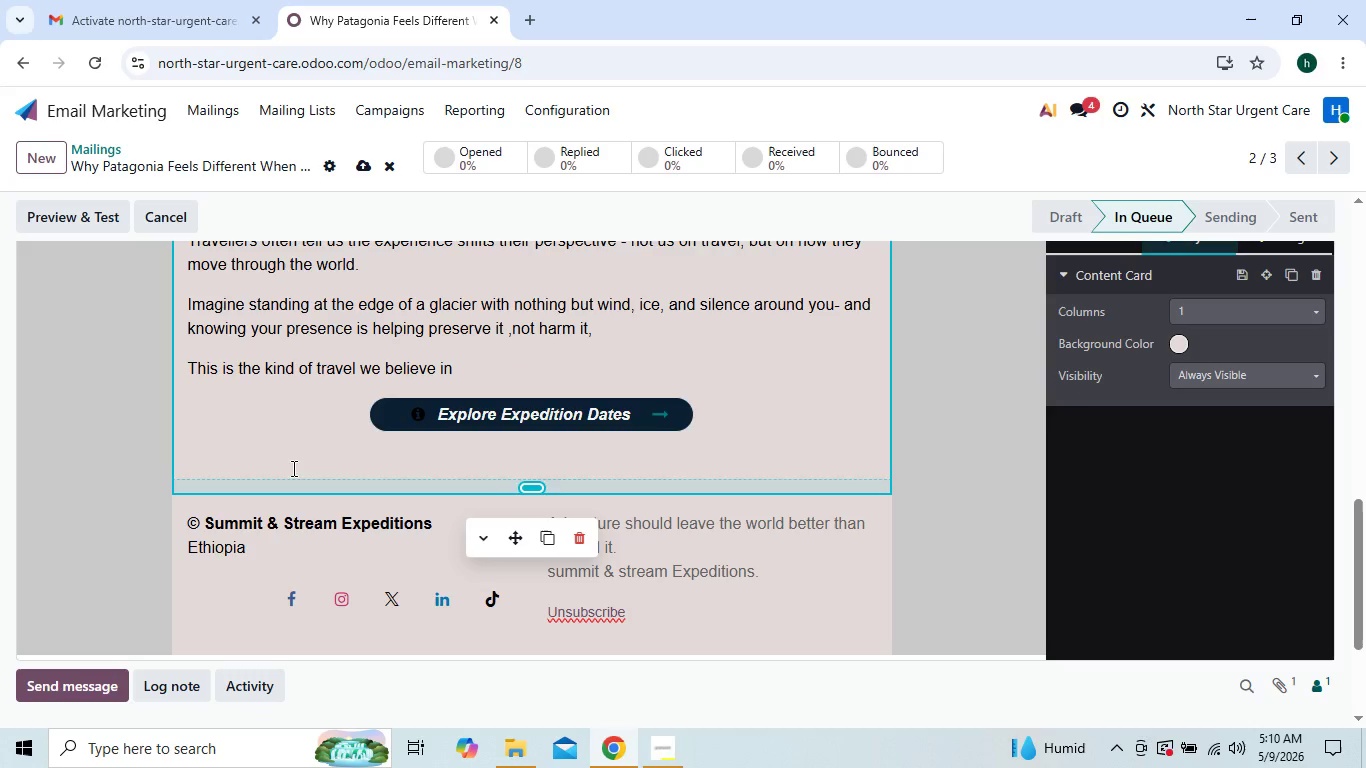 
left_click([286, 457])
 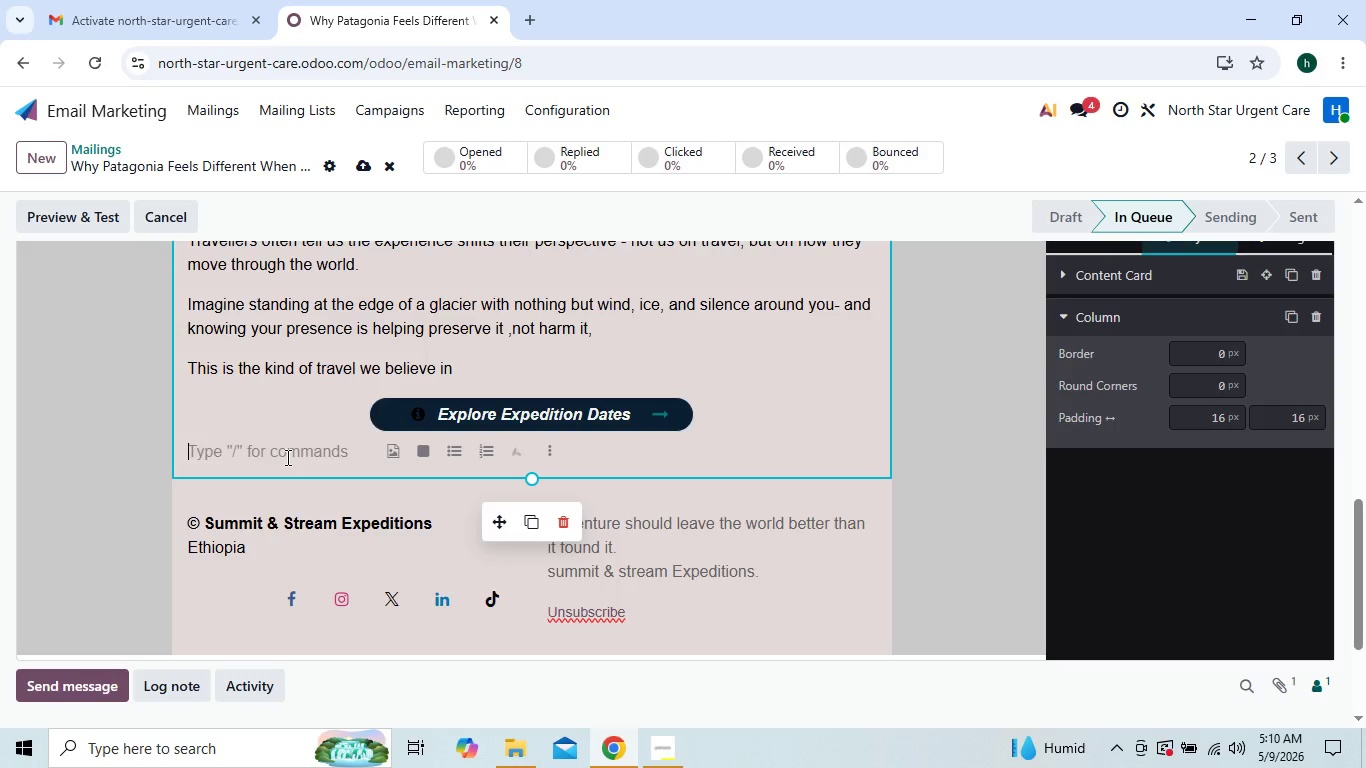 
key(Backspace)
 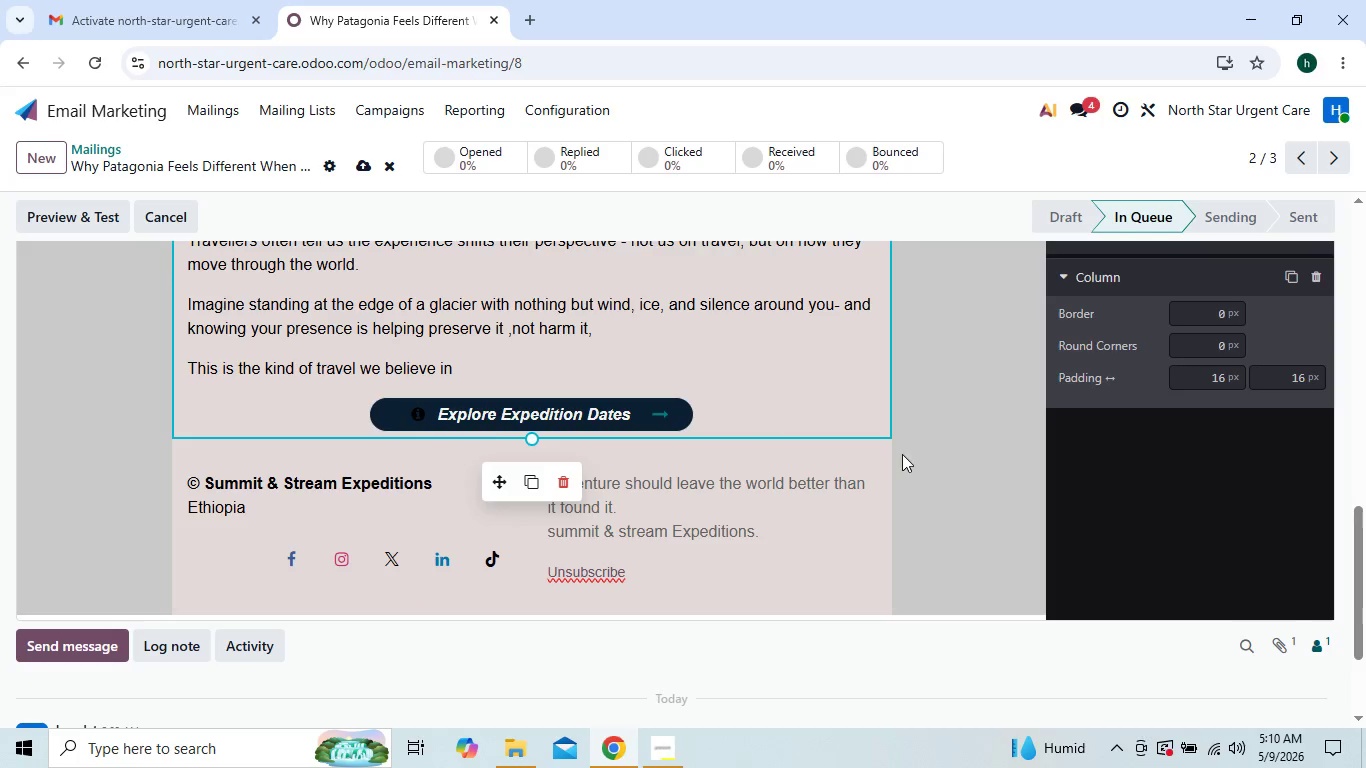 
left_click([987, 451])
 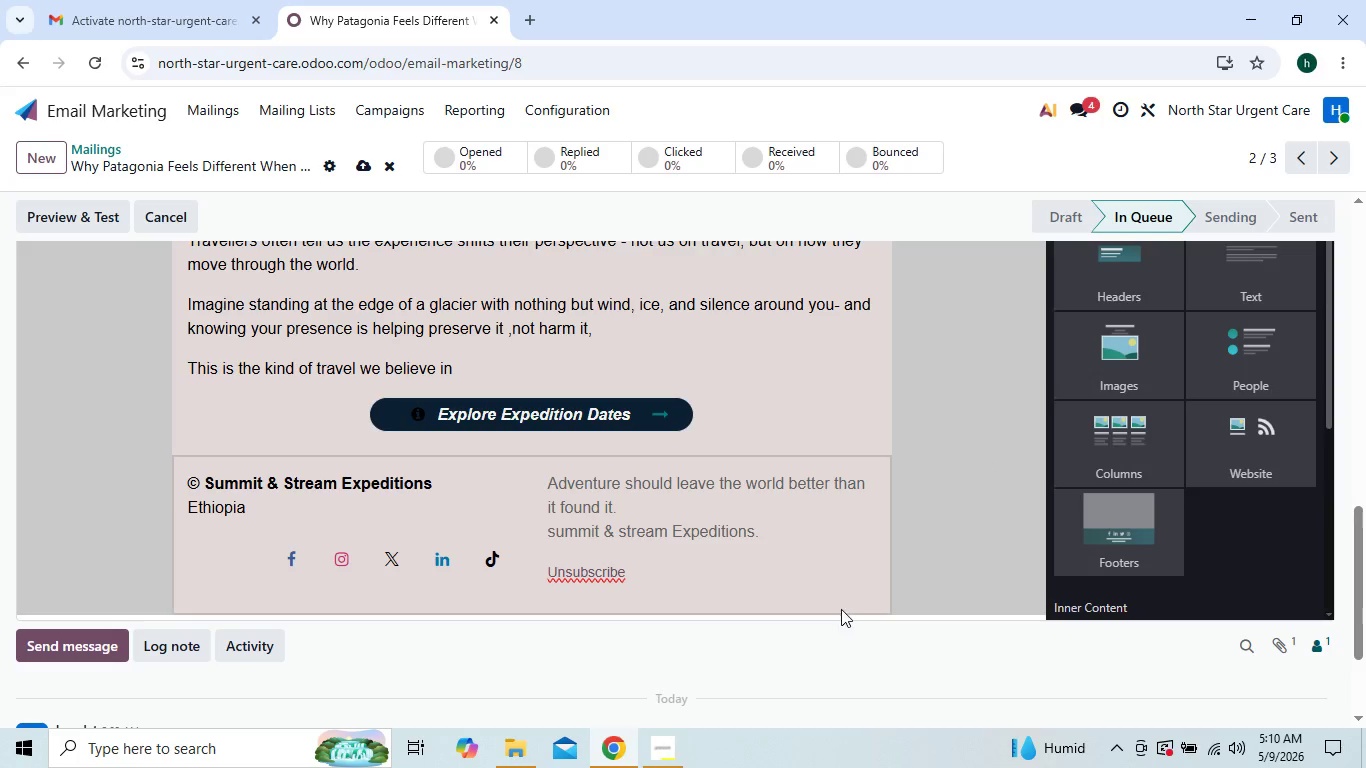 
left_click([873, 606])
 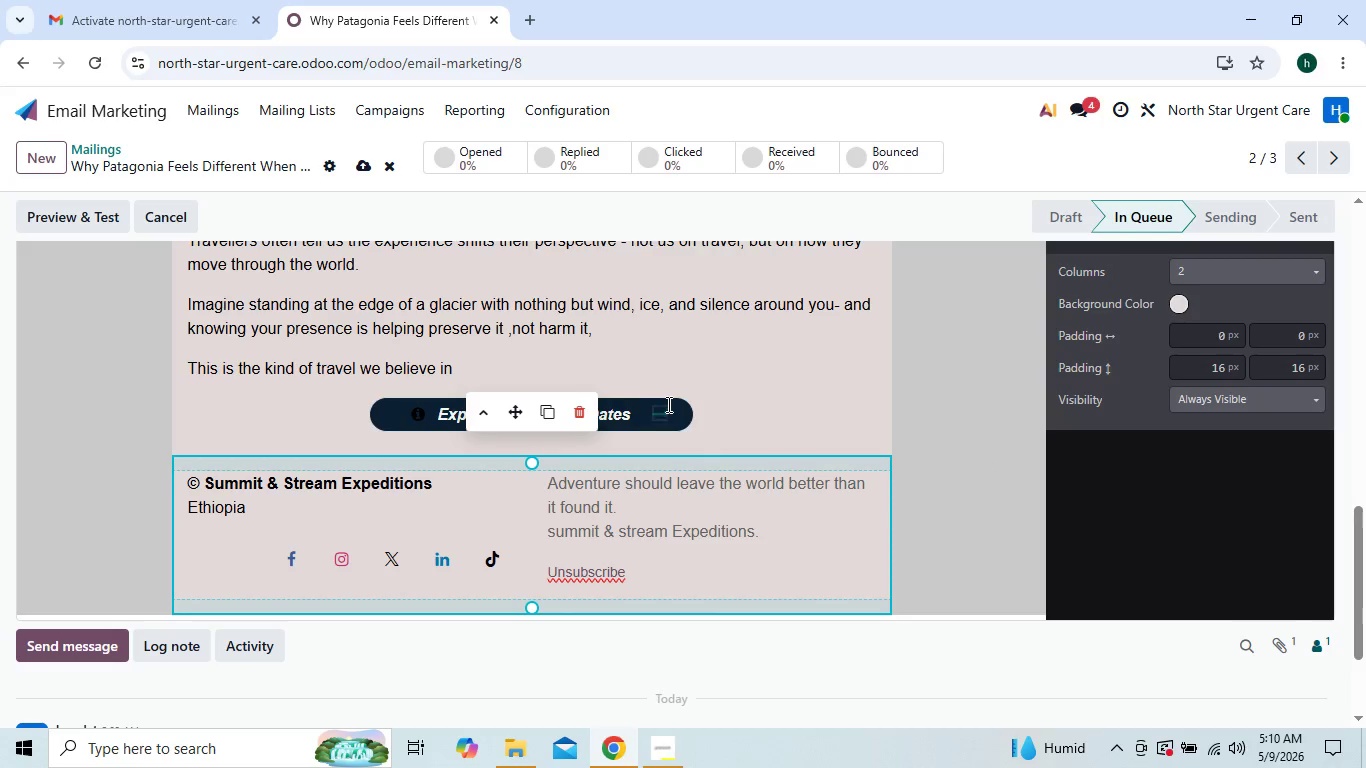 
left_click([681, 409])
 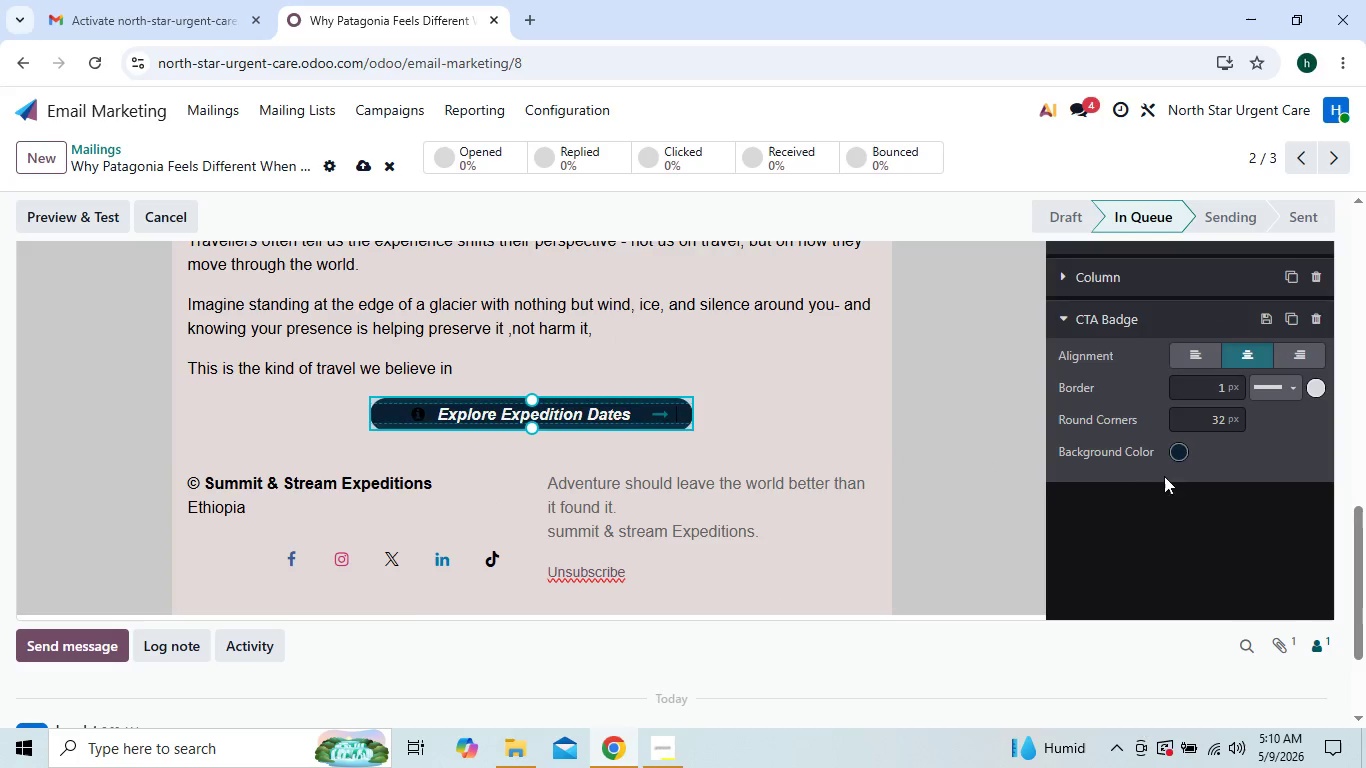 
left_click([1175, 448])
 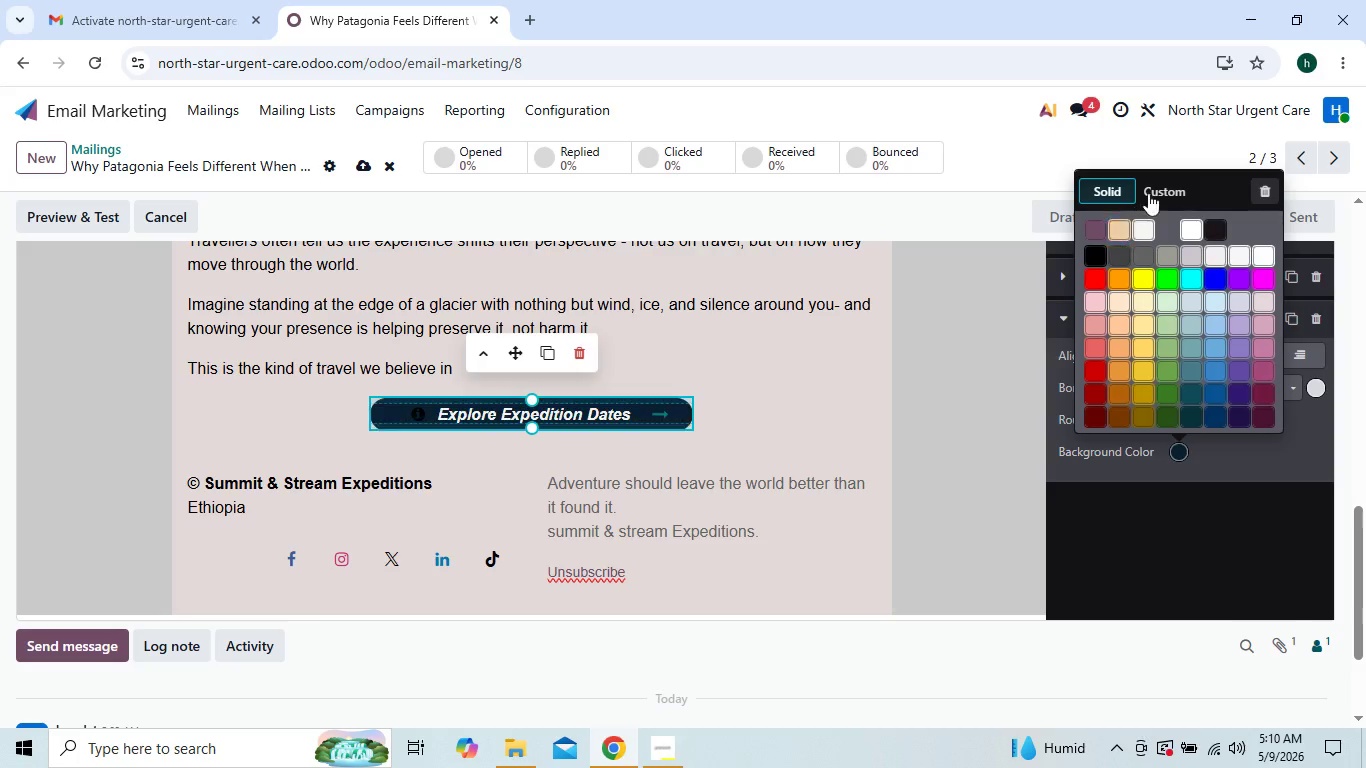 
left_click([1156, 187])
 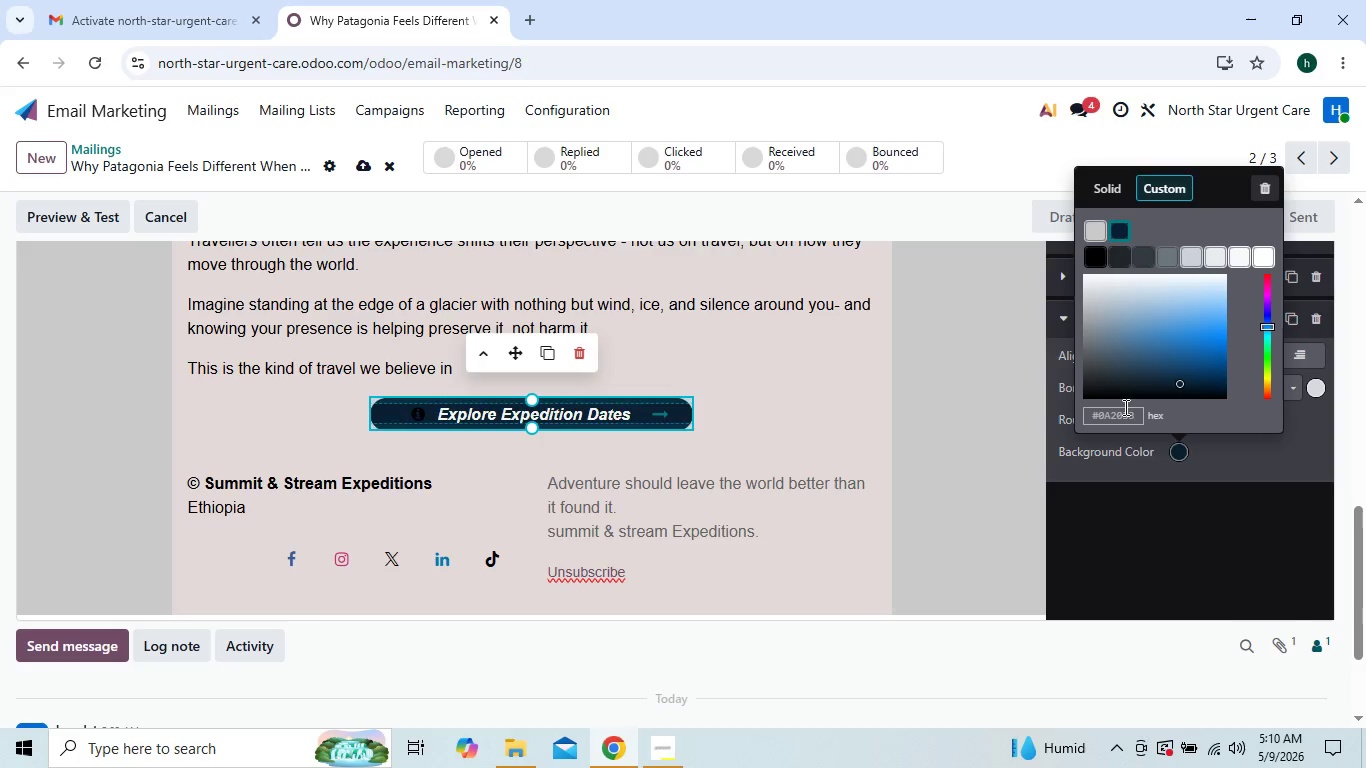 
left_click([1123, 409])
 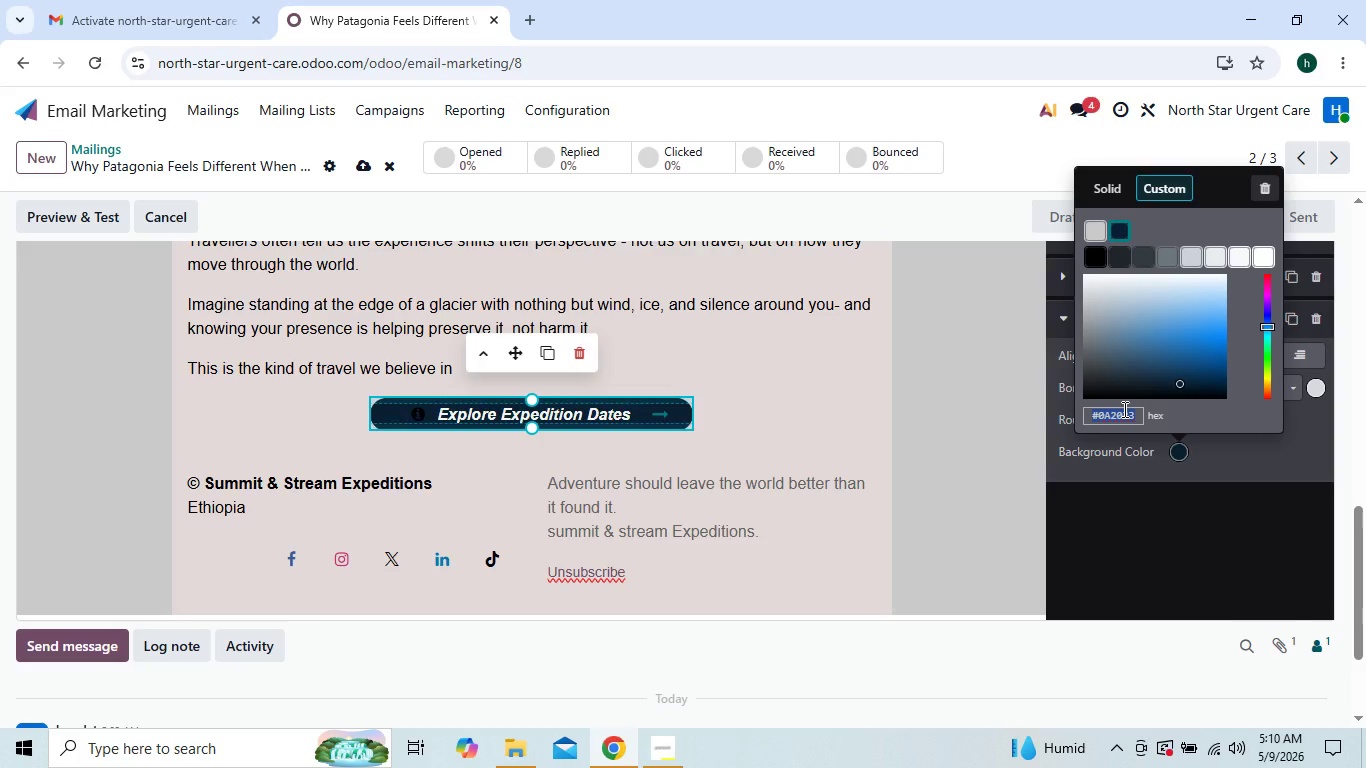 
key(Control+C)
 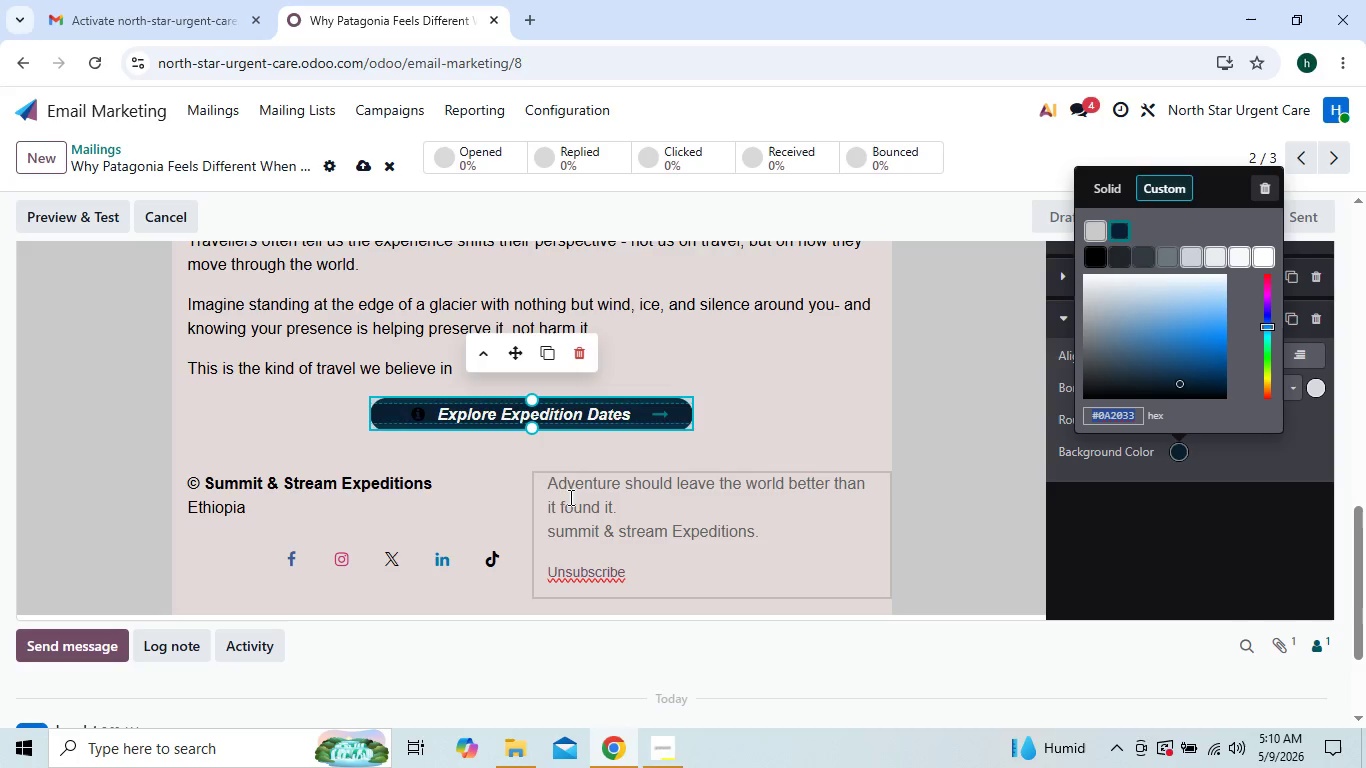 
wait(5.44)
 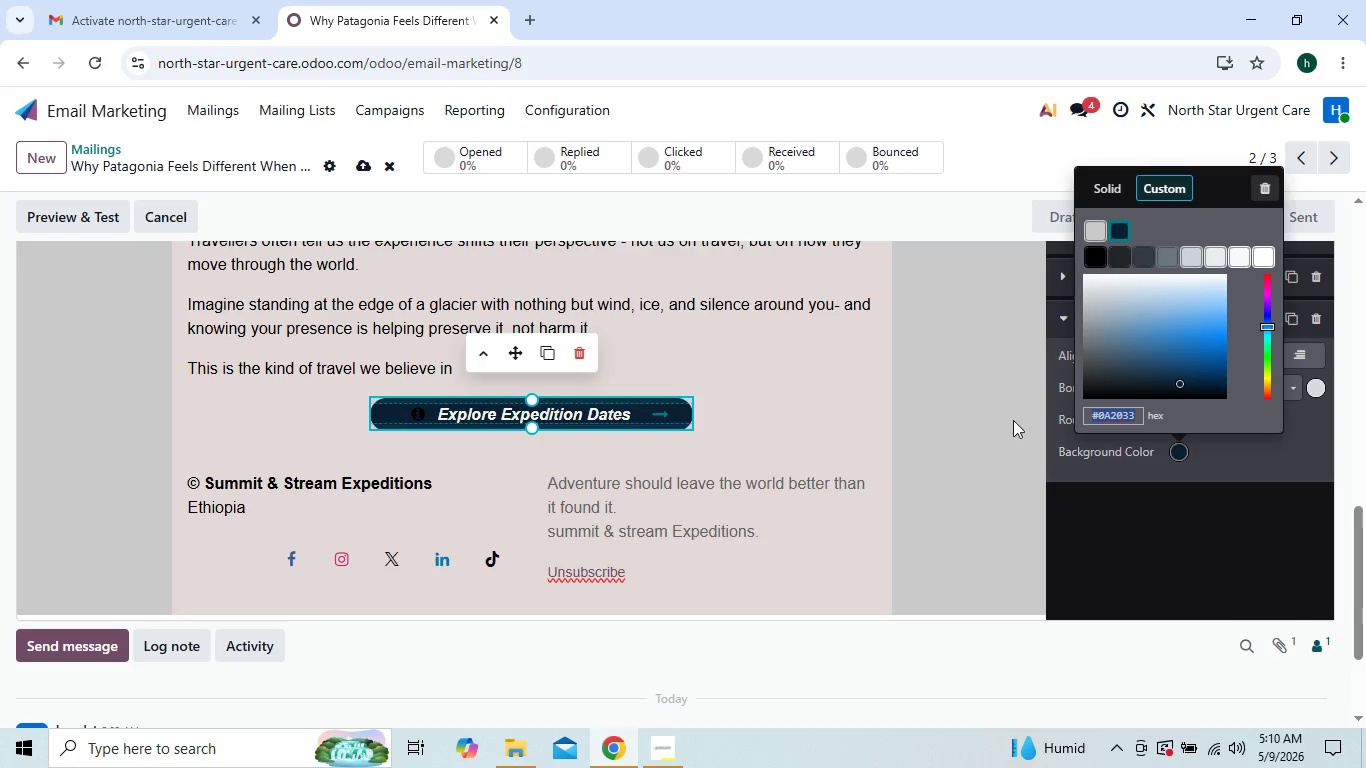 
left_click([880, 607])
 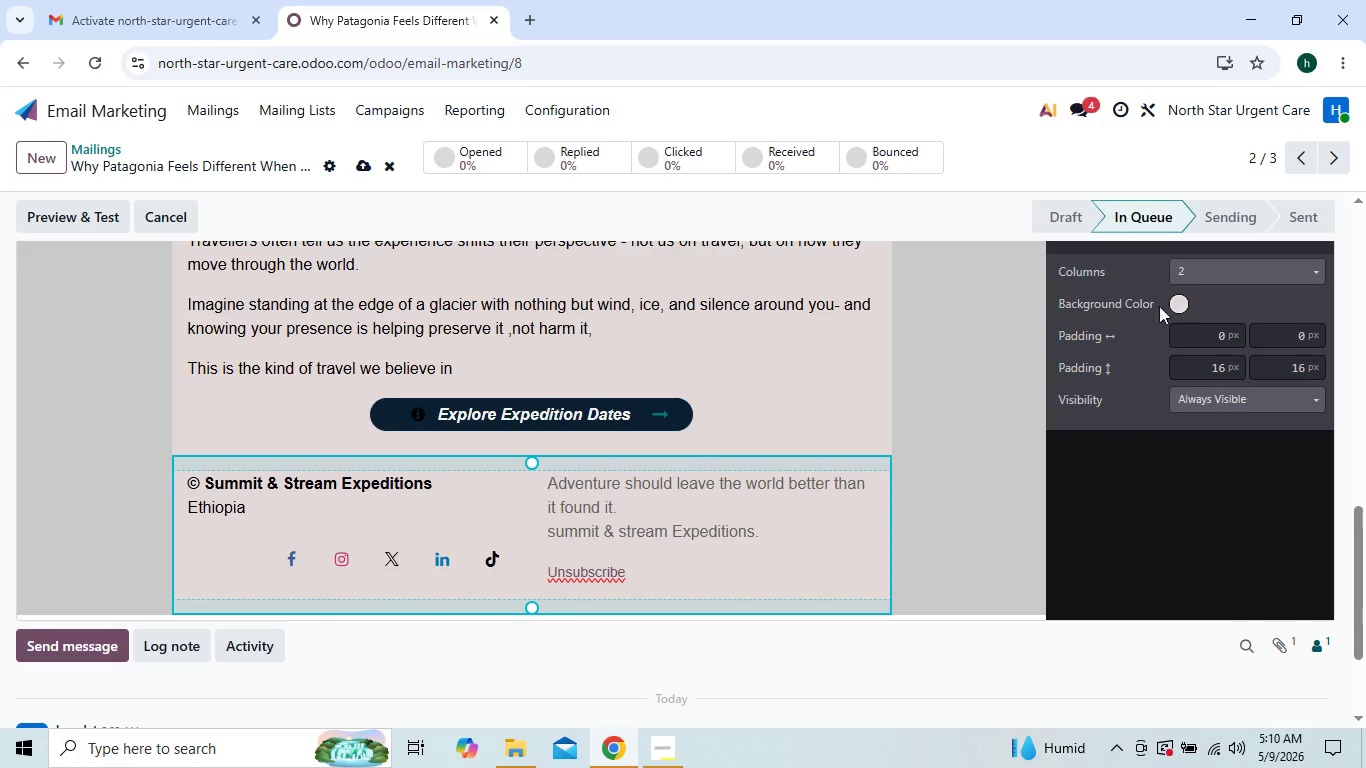 
left_click([1181, 303])
 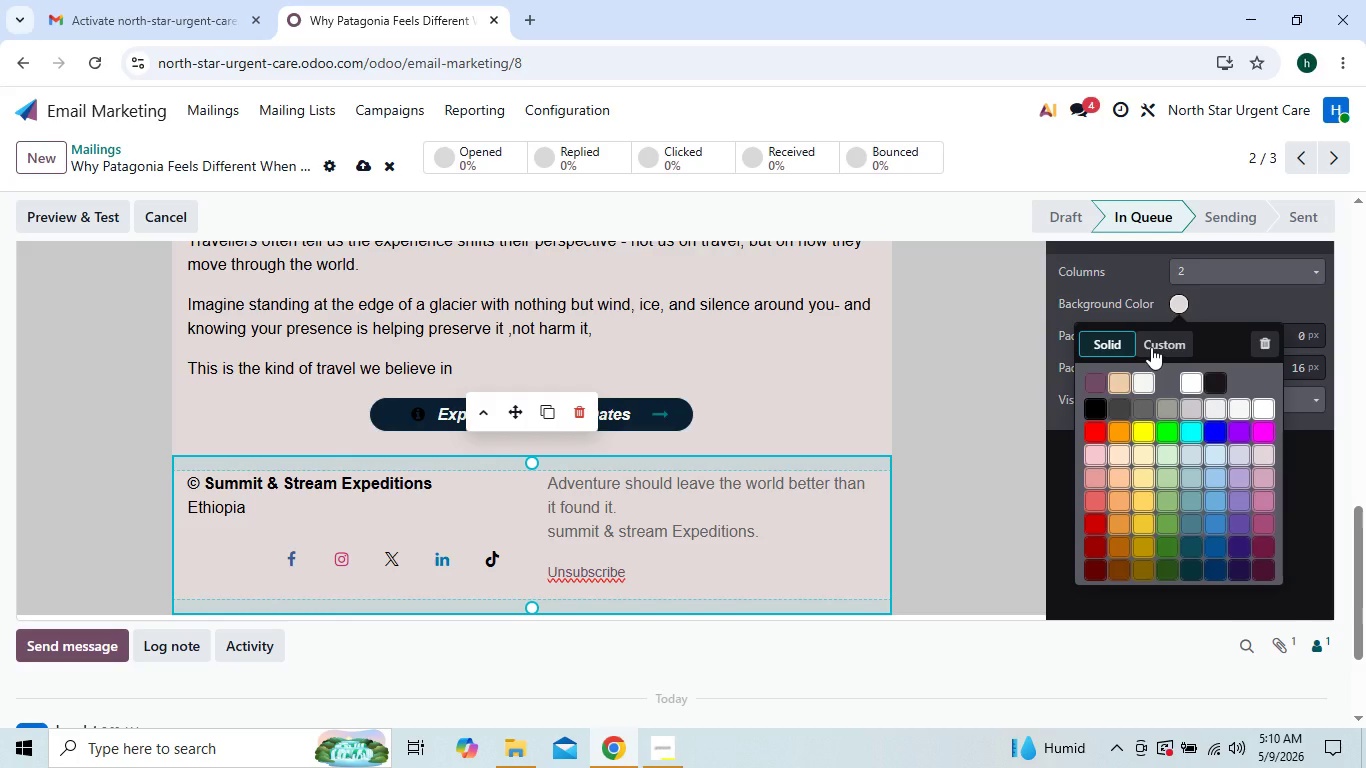 
left_click([1151, 346])
 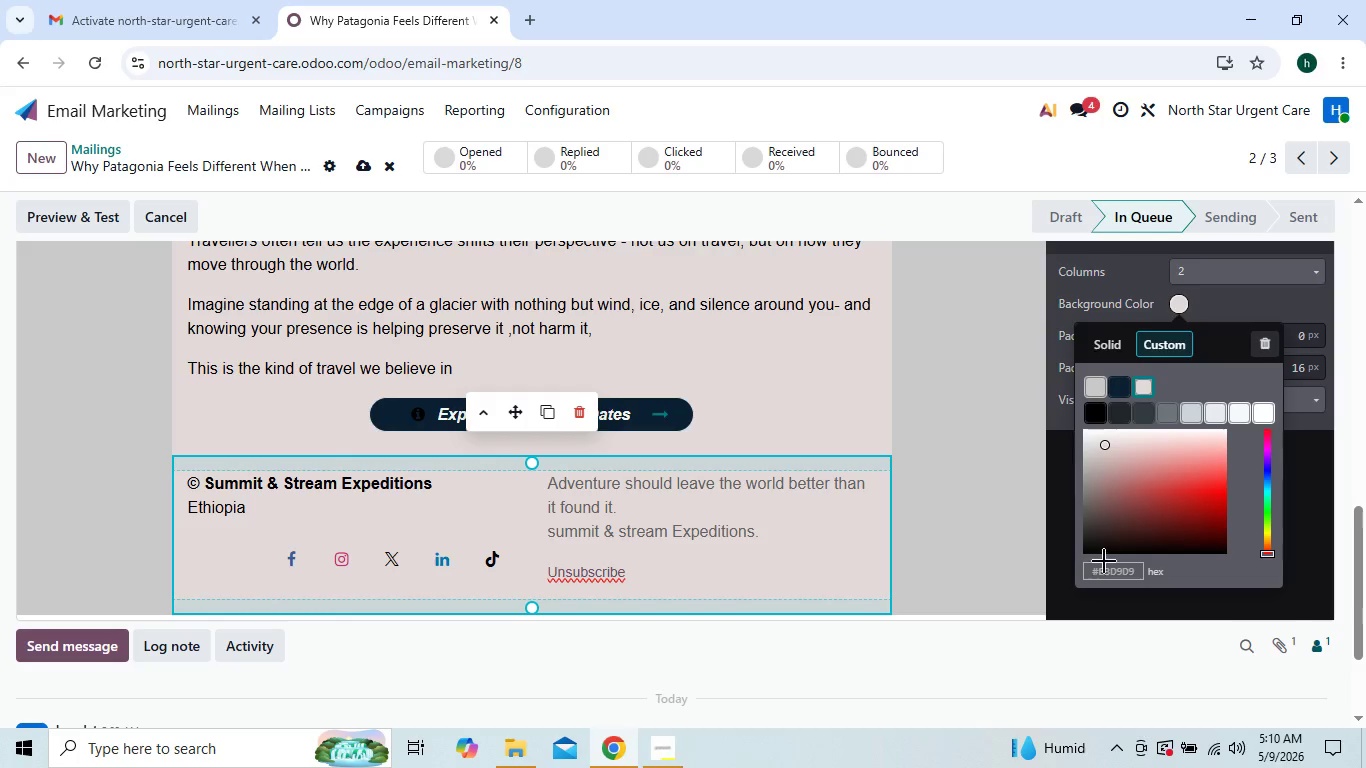 
left_click([1111, 571])
 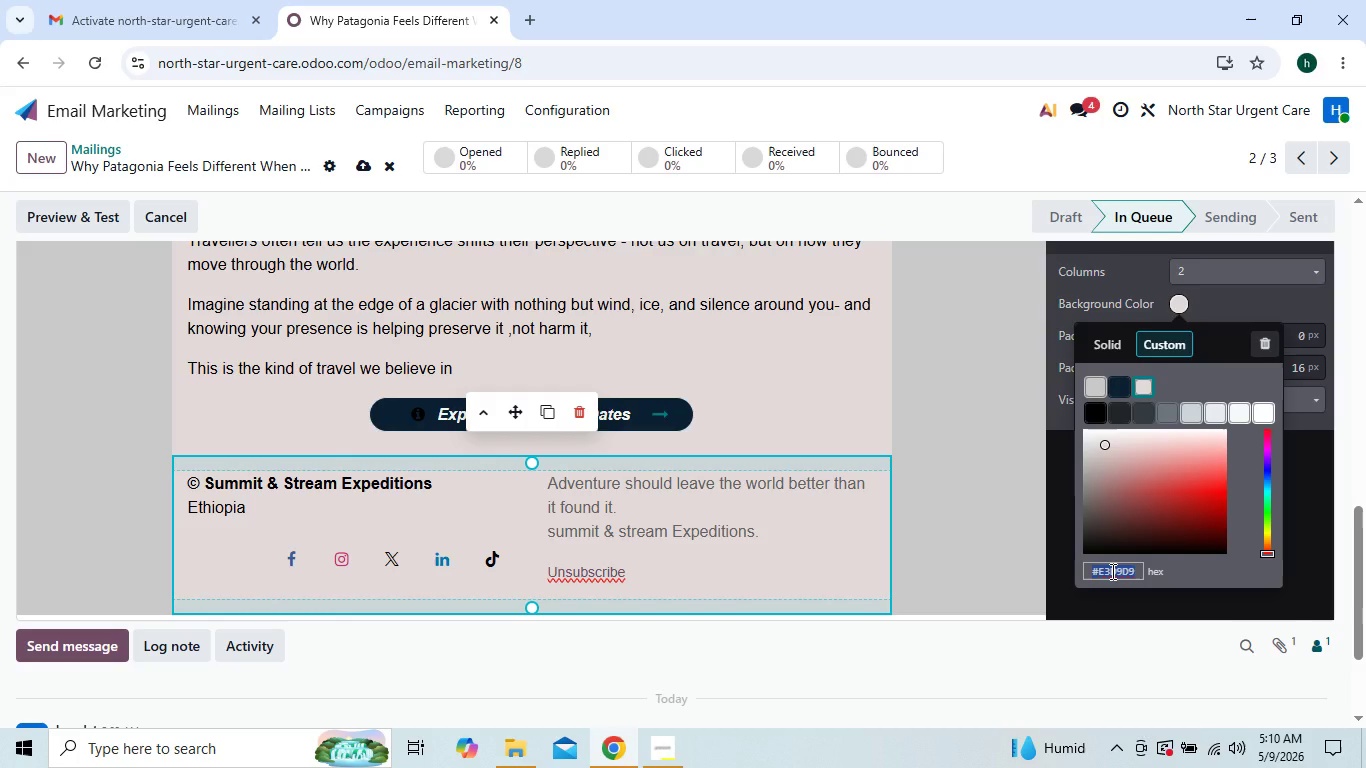 
key(Control+V)
 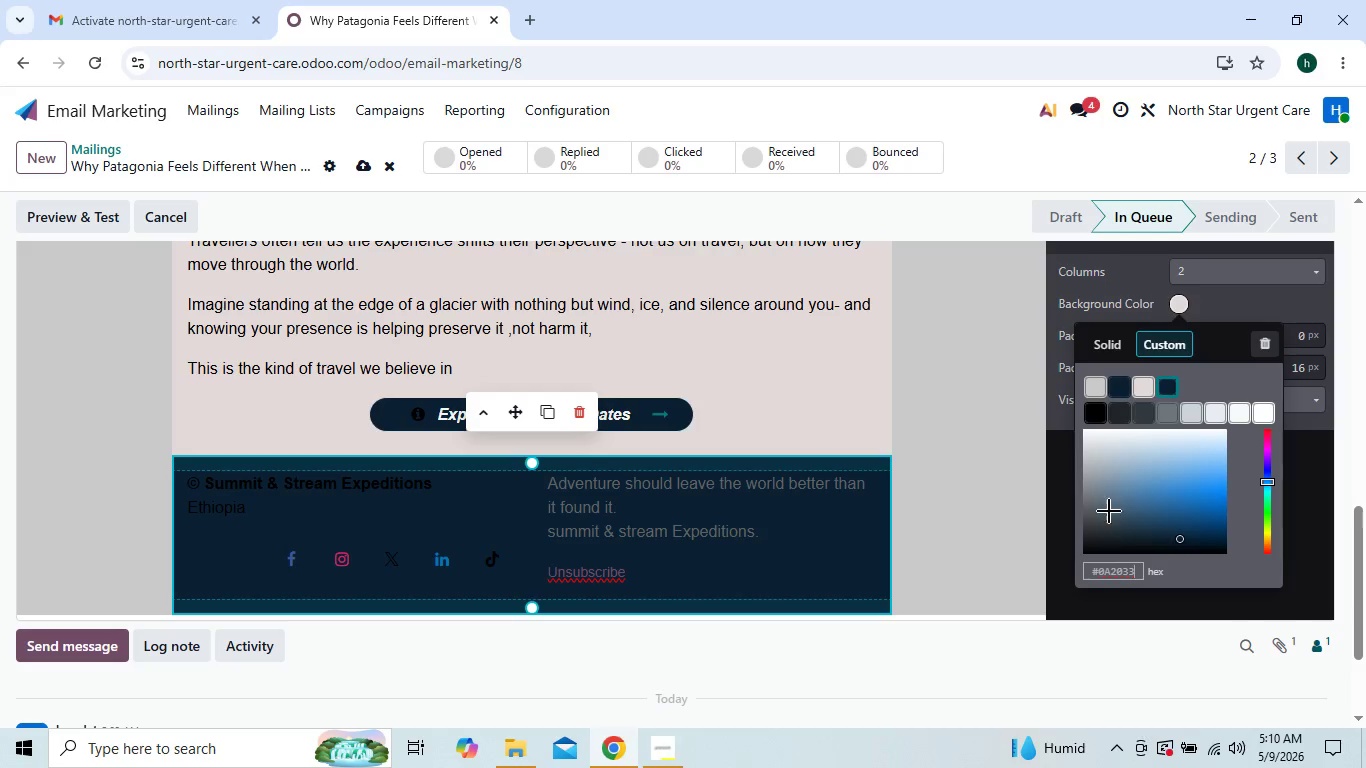 
wait(5.86)
 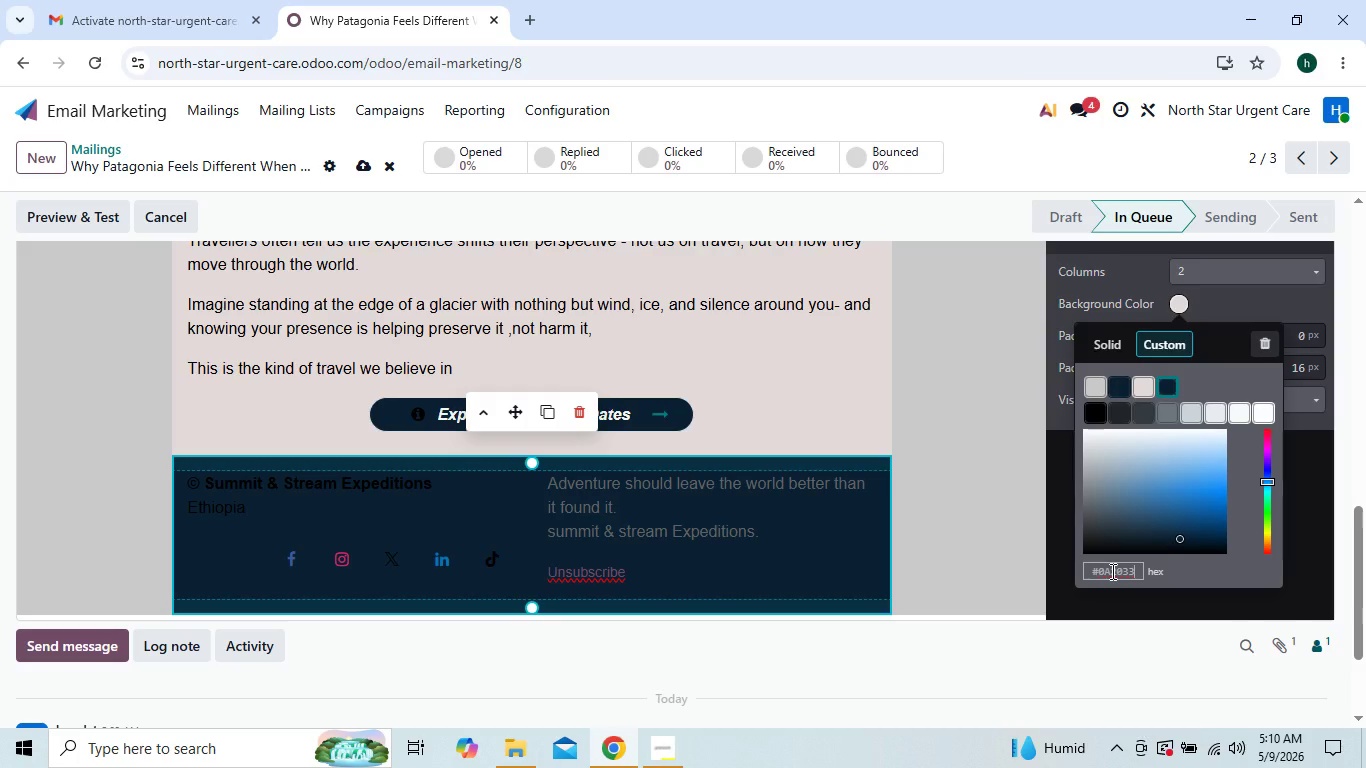 
left_click([946, 434])
 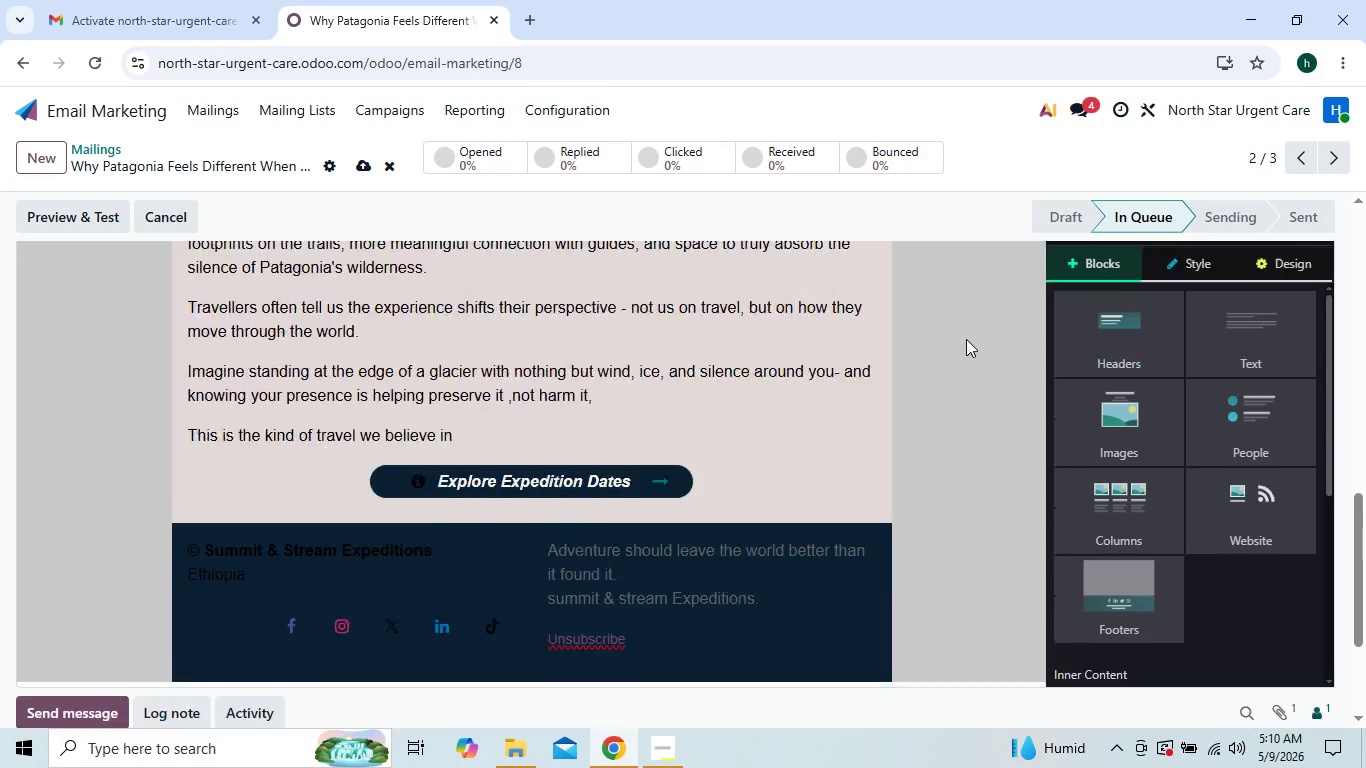 
wait(7.64)
 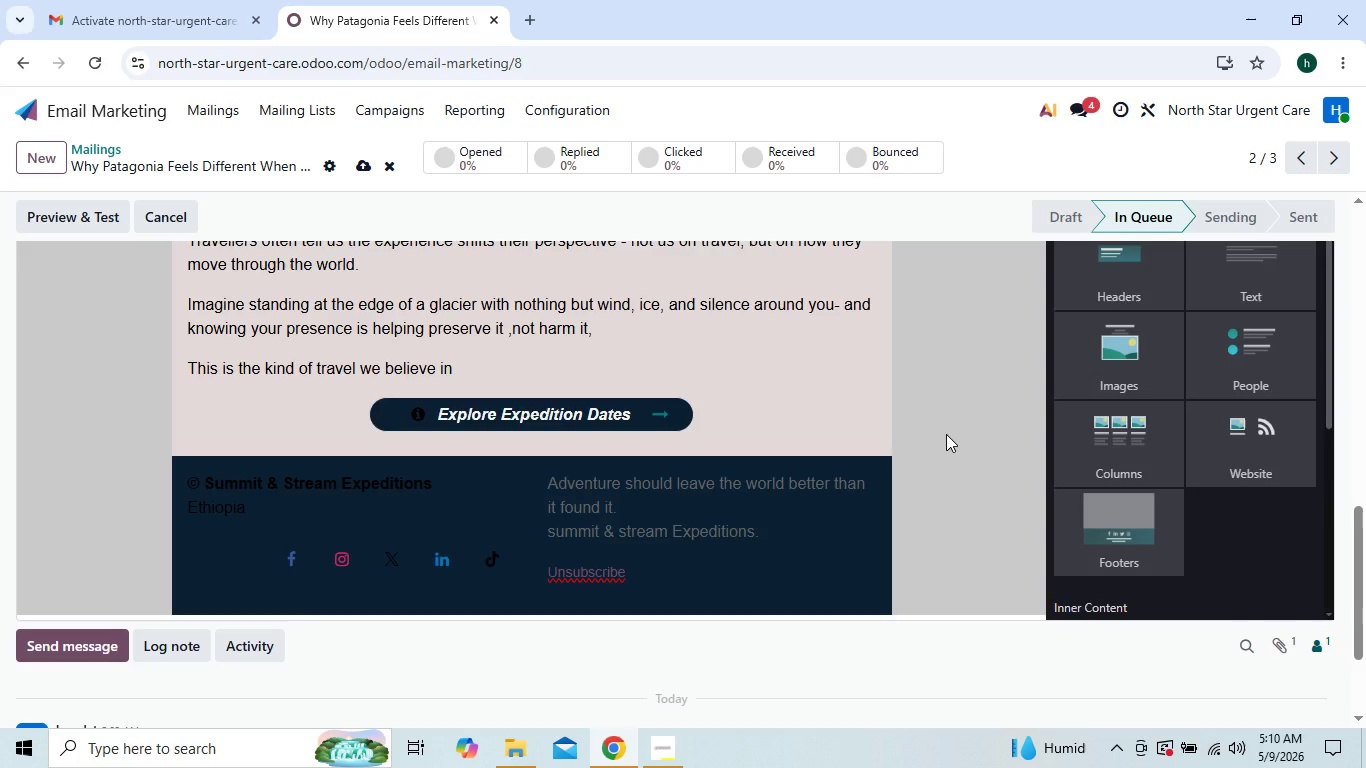 
left_click([882, 562])
 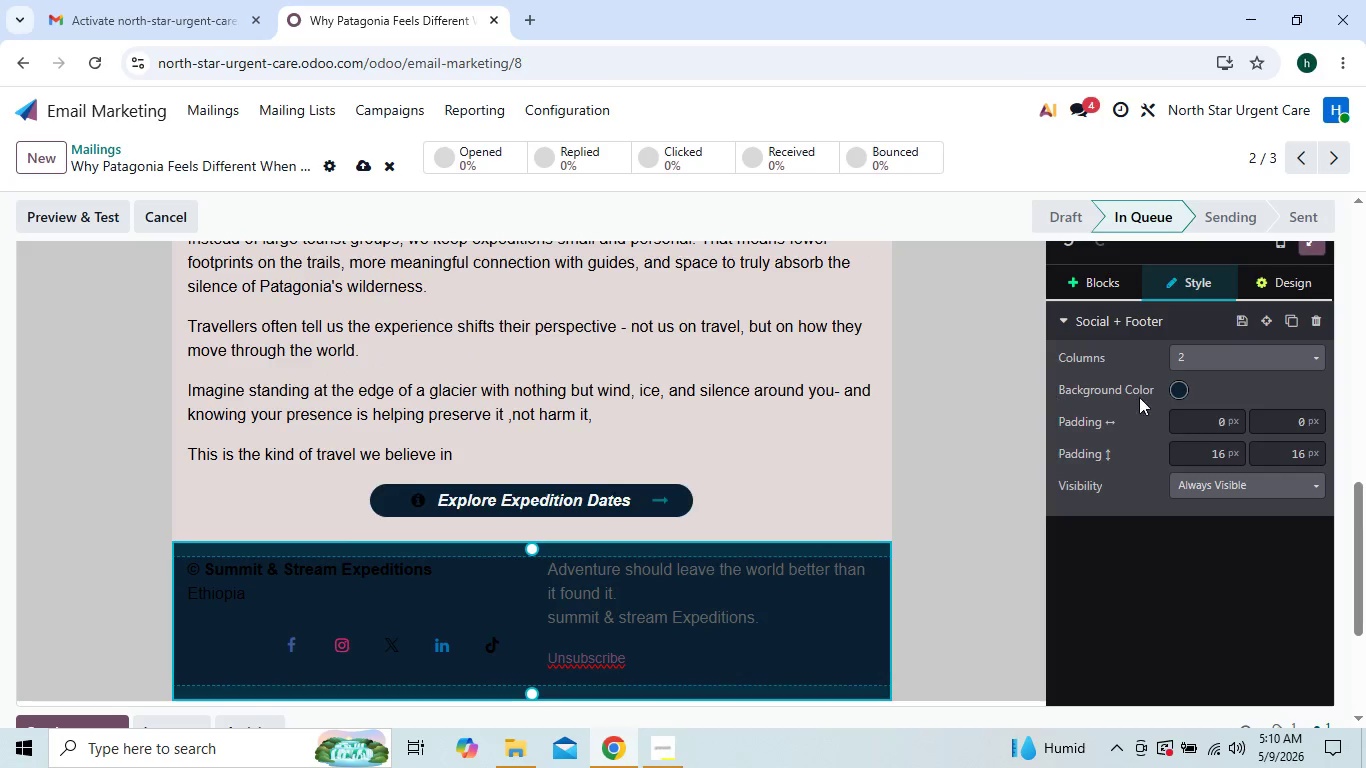 
left_click([1183, 392])
 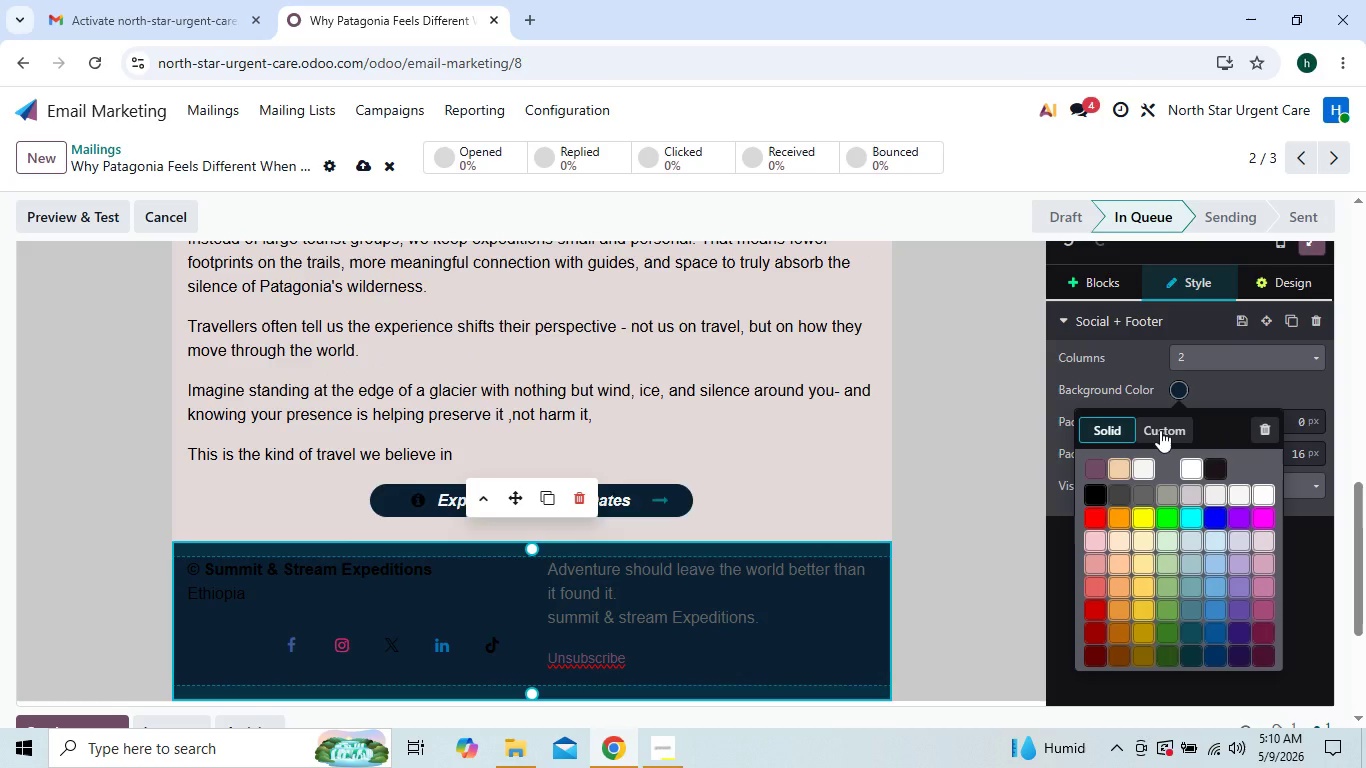 
left_click([1160, 430])
 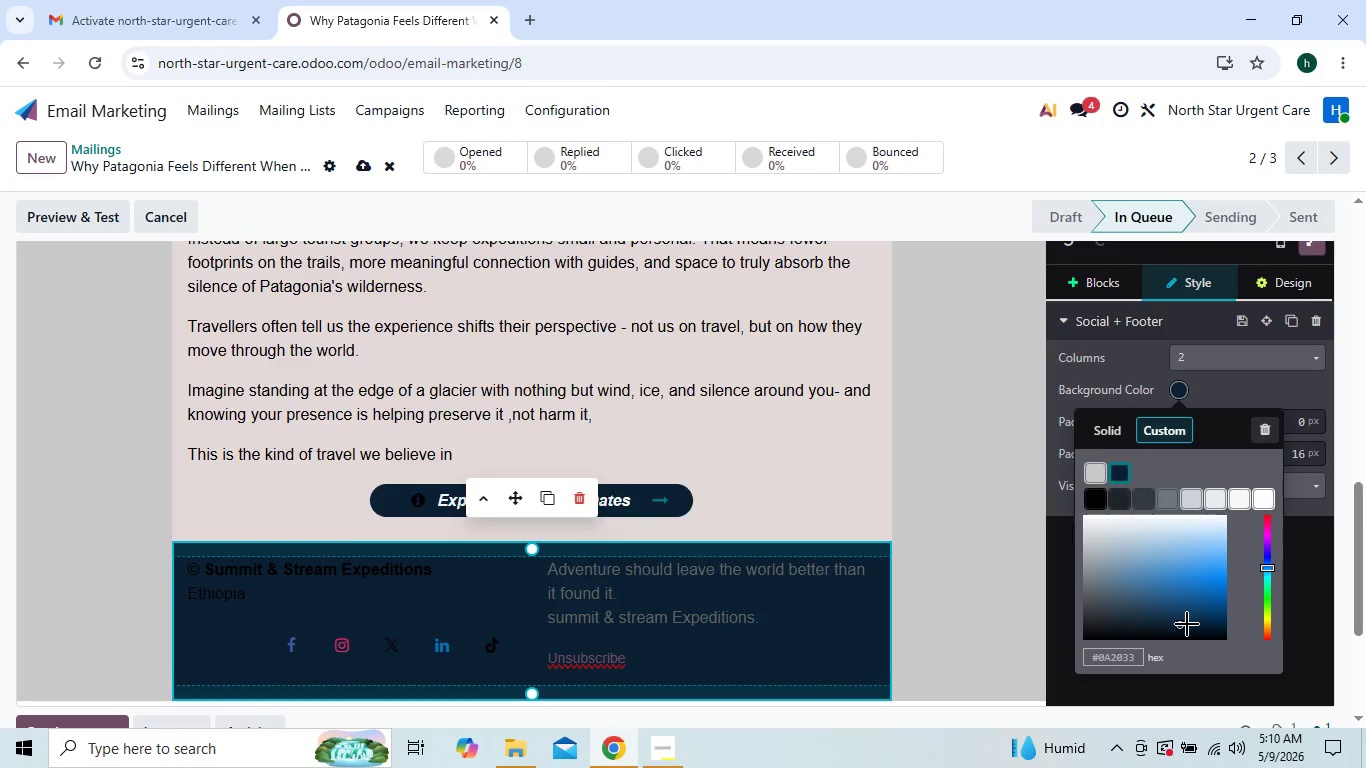 
left_click_drag(start_coordinate=[1184, 626], to_coordinate=[1182, 615])
 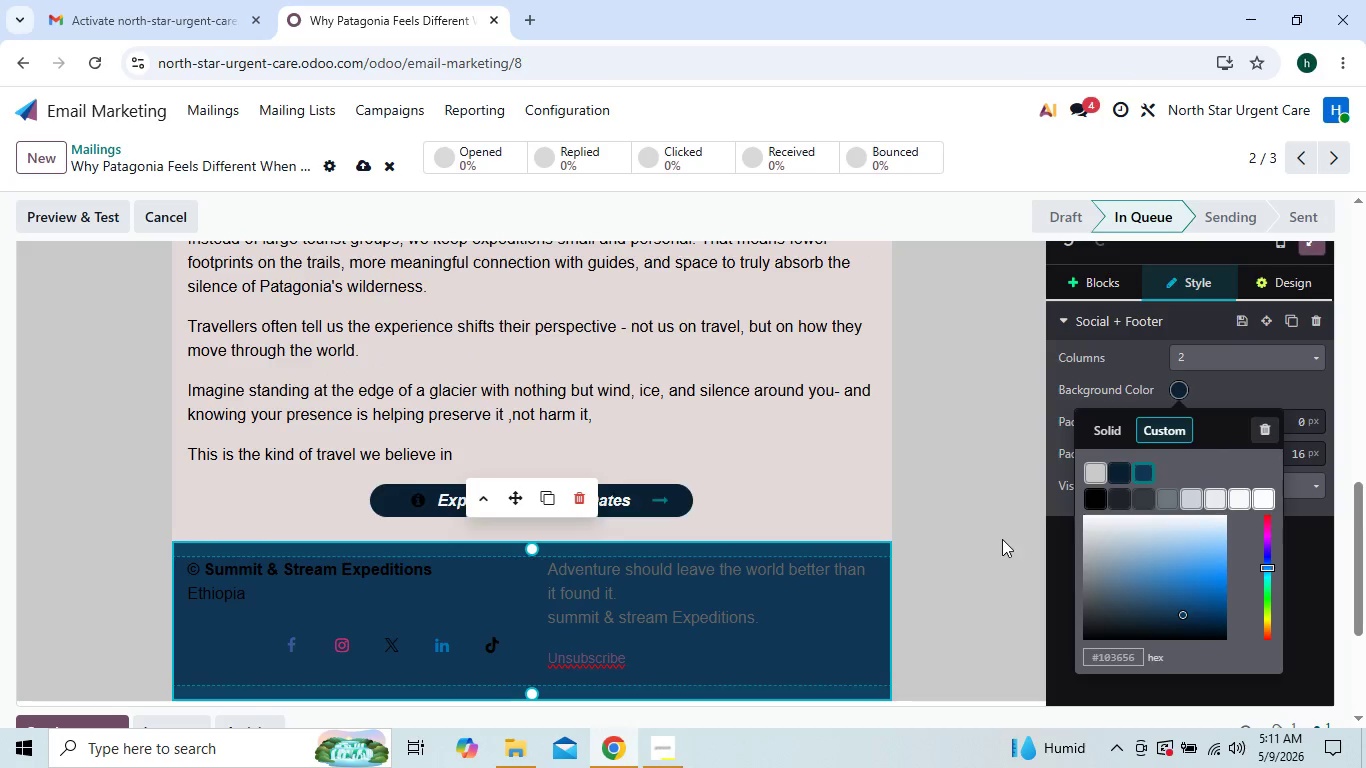 
left_click([1002, 539])
 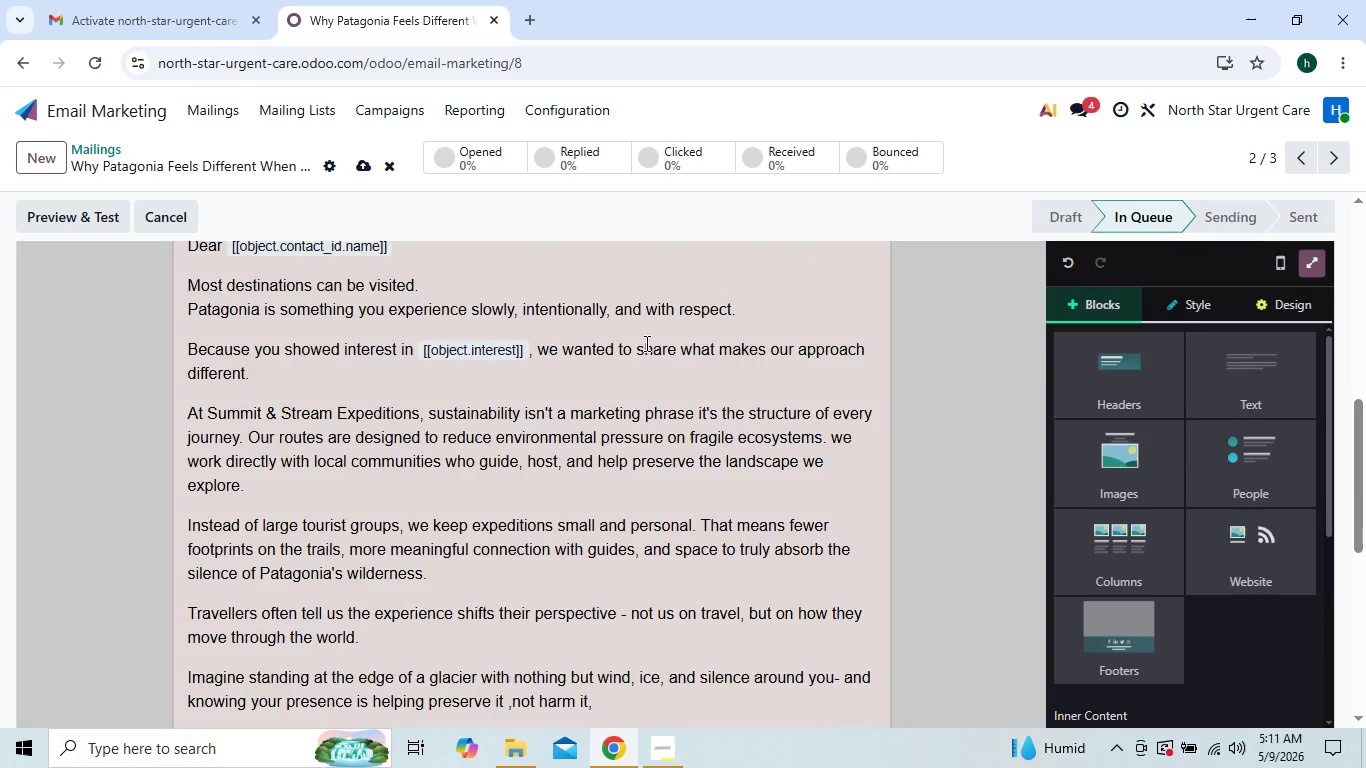 
wait(8.33)
 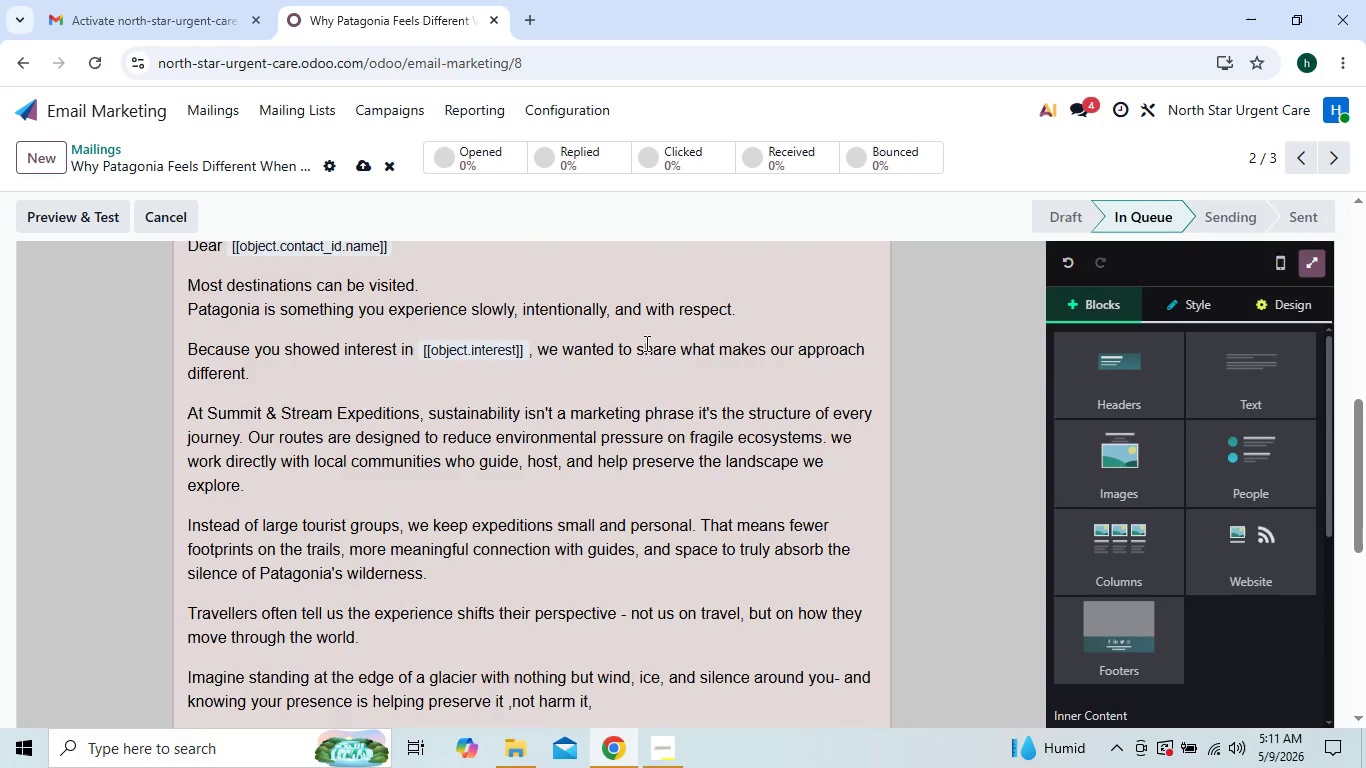 
left_click([224, 121])
 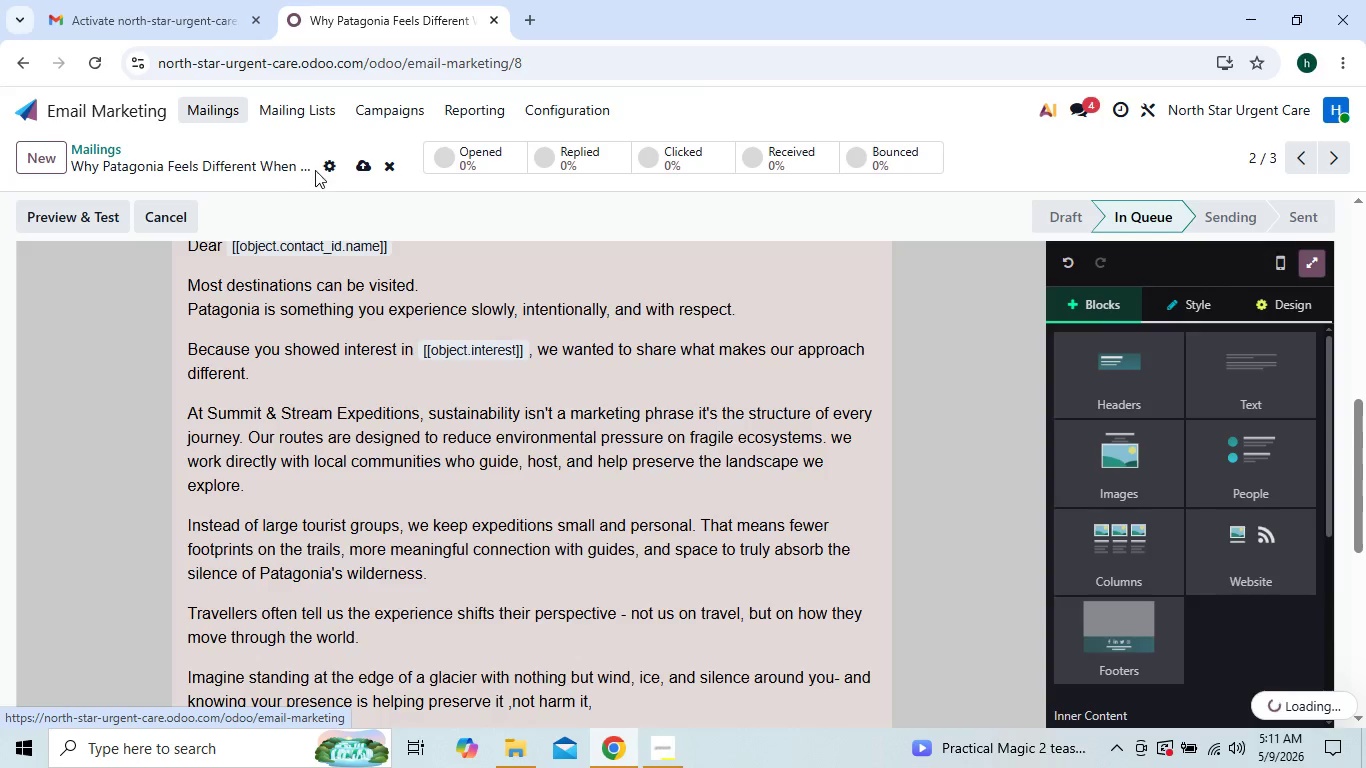 
mouse_move([362, 242])
 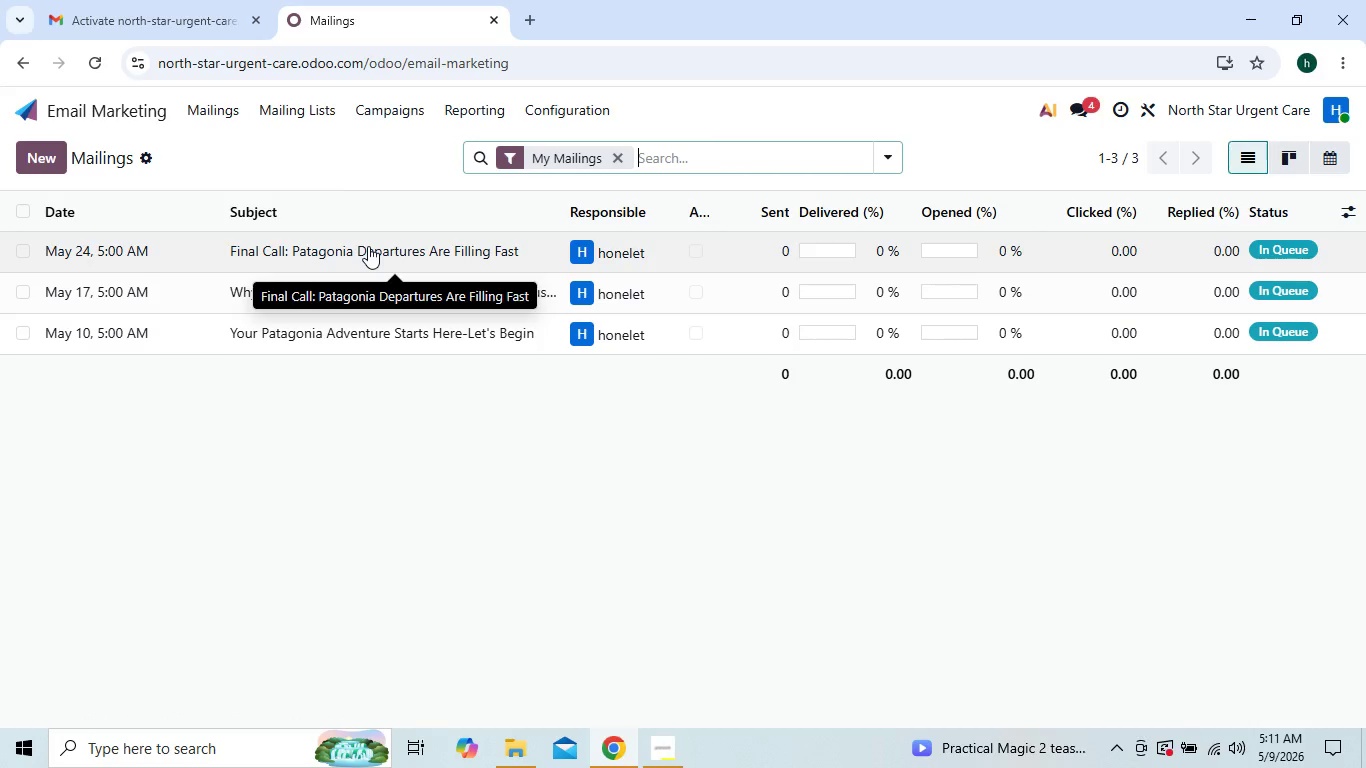 
left_click([368, 246])
 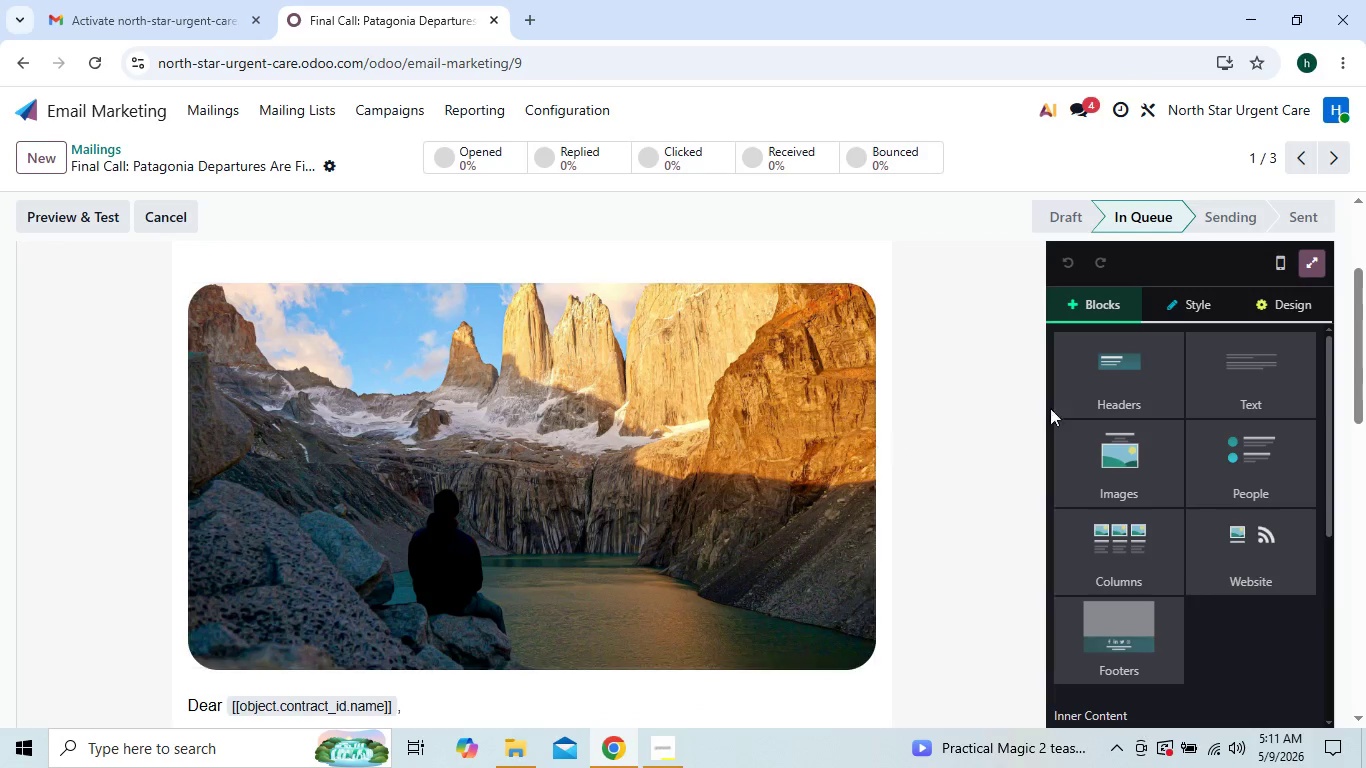 
left_click([1273, 307])
 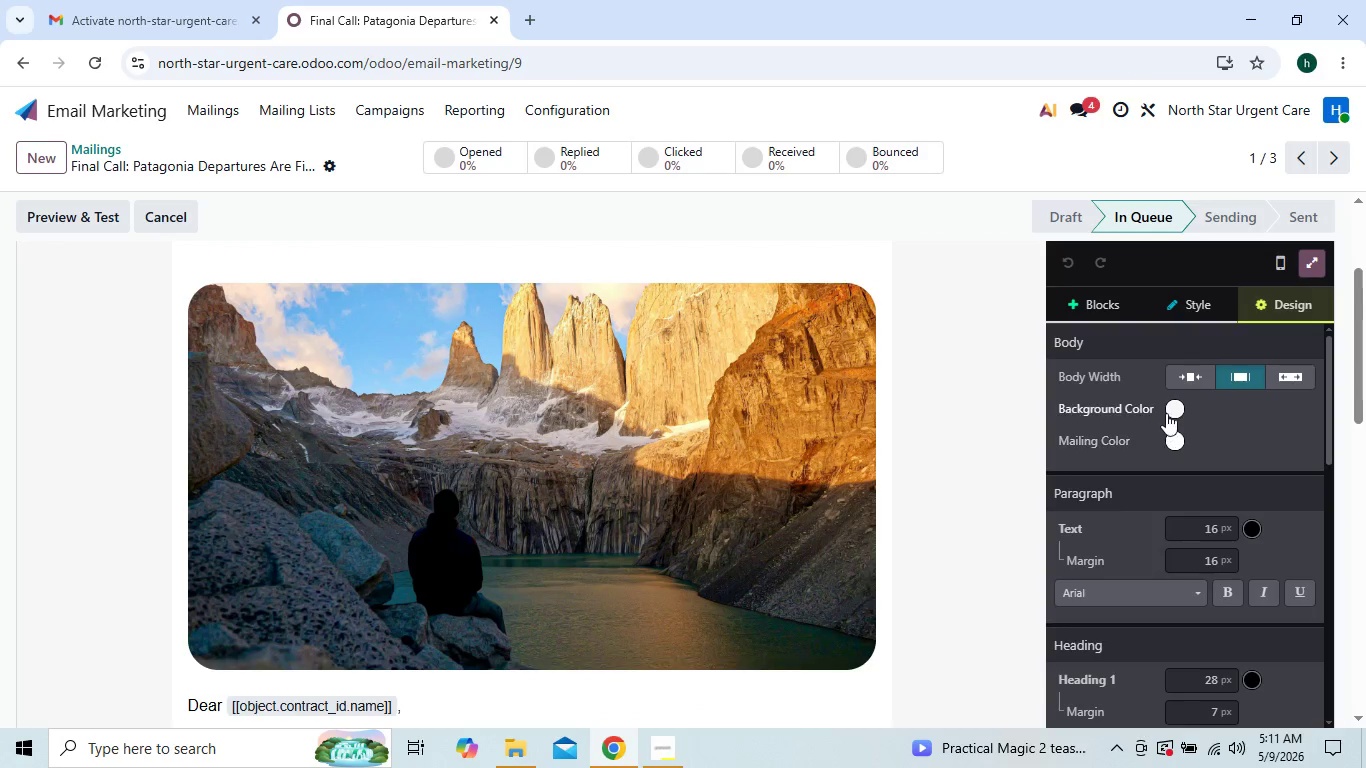 
left_click([1171, 399])
 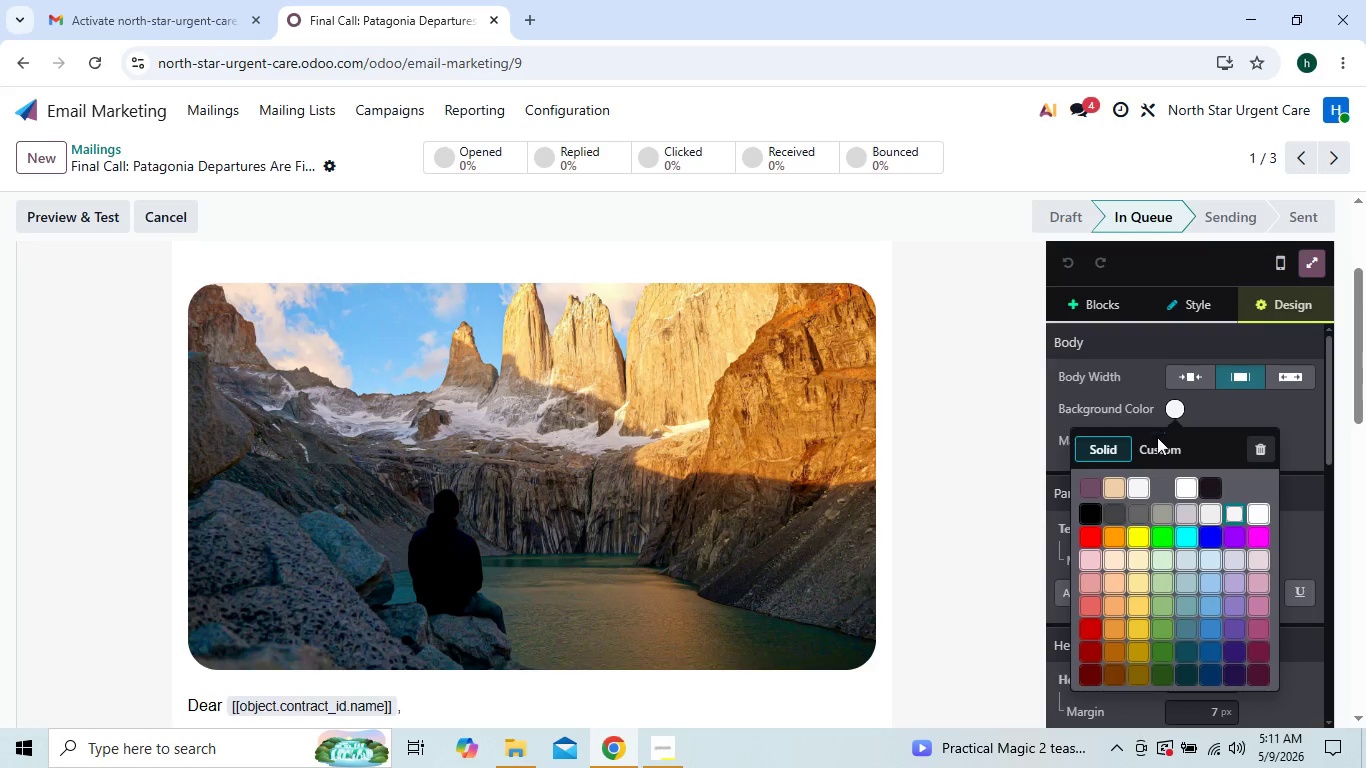 
left_click([1155, 447])
 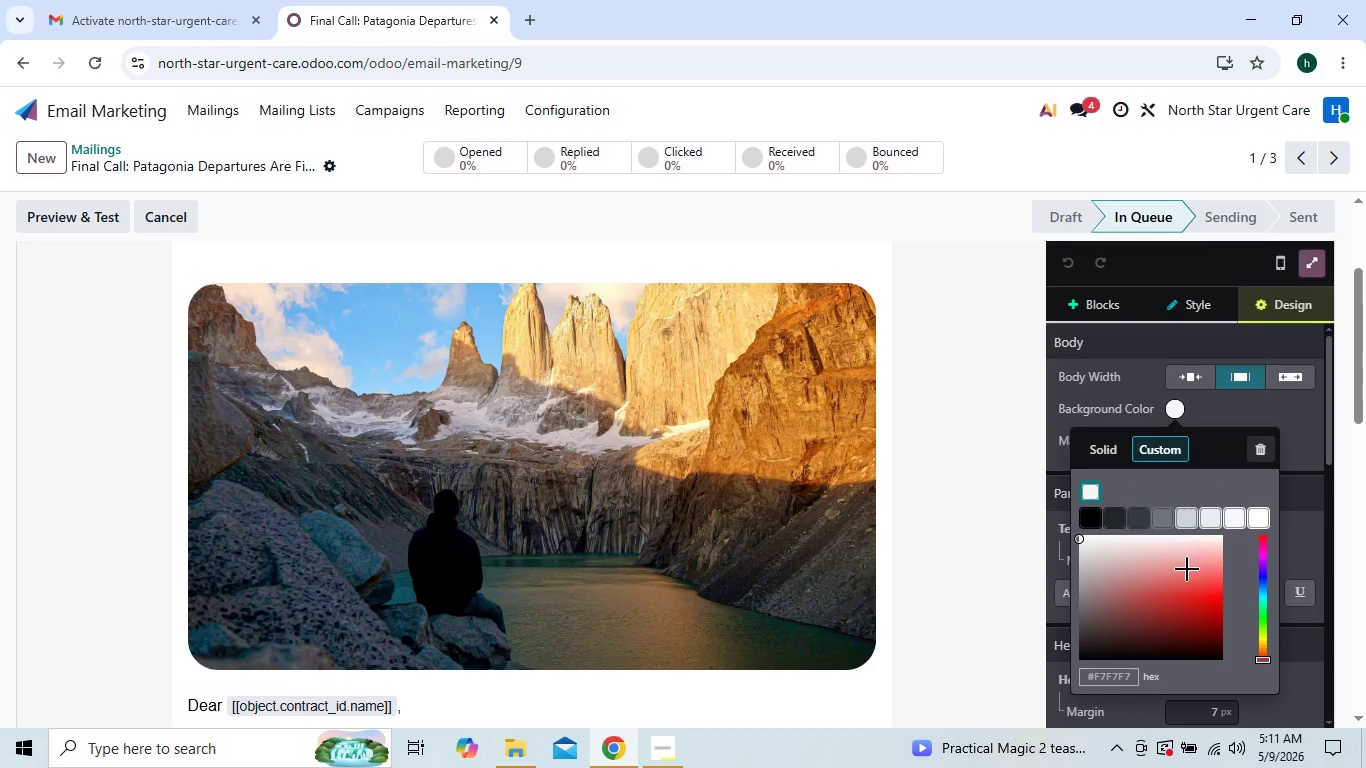 
left_click([1176, 579])
 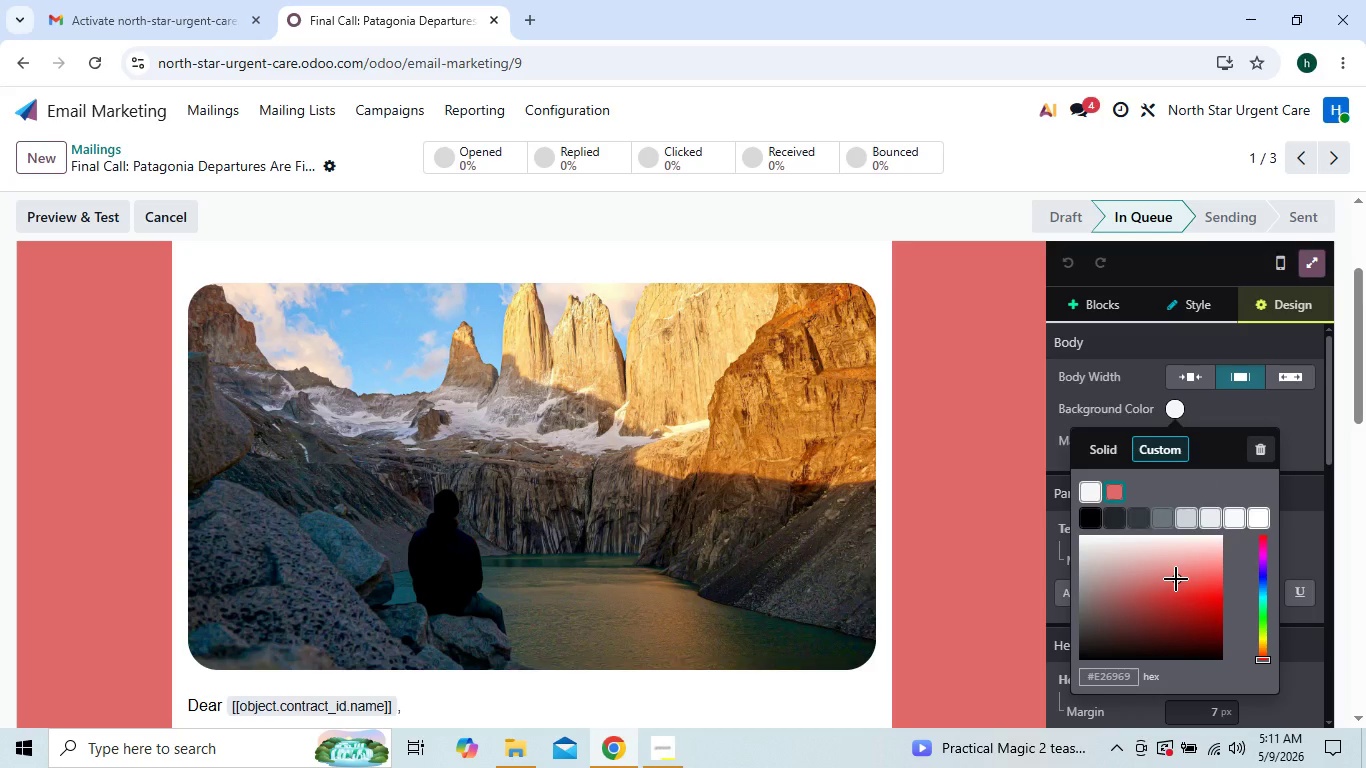 
left_click_drag(start_coordinate=[1176, 579], to_coordinate=[1198, 542])
 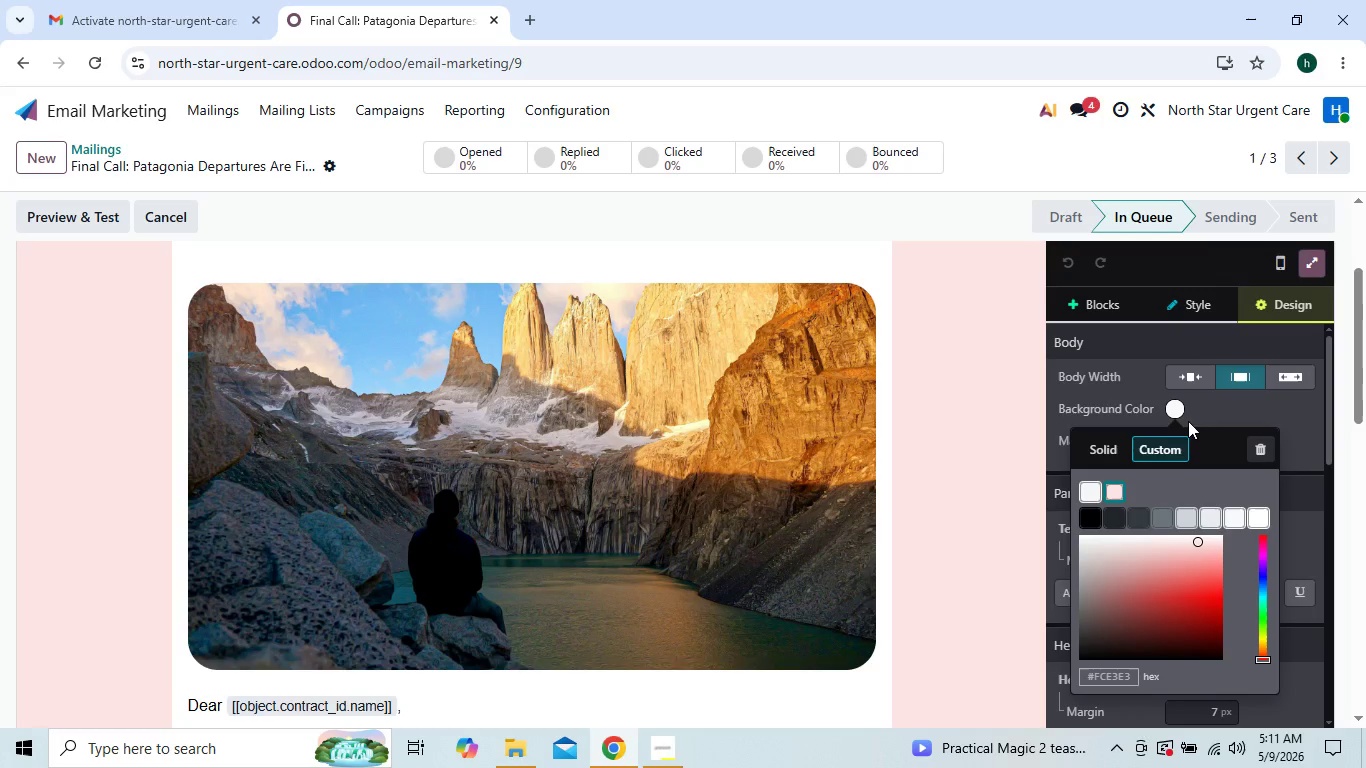 
left_click([1216, 412])
 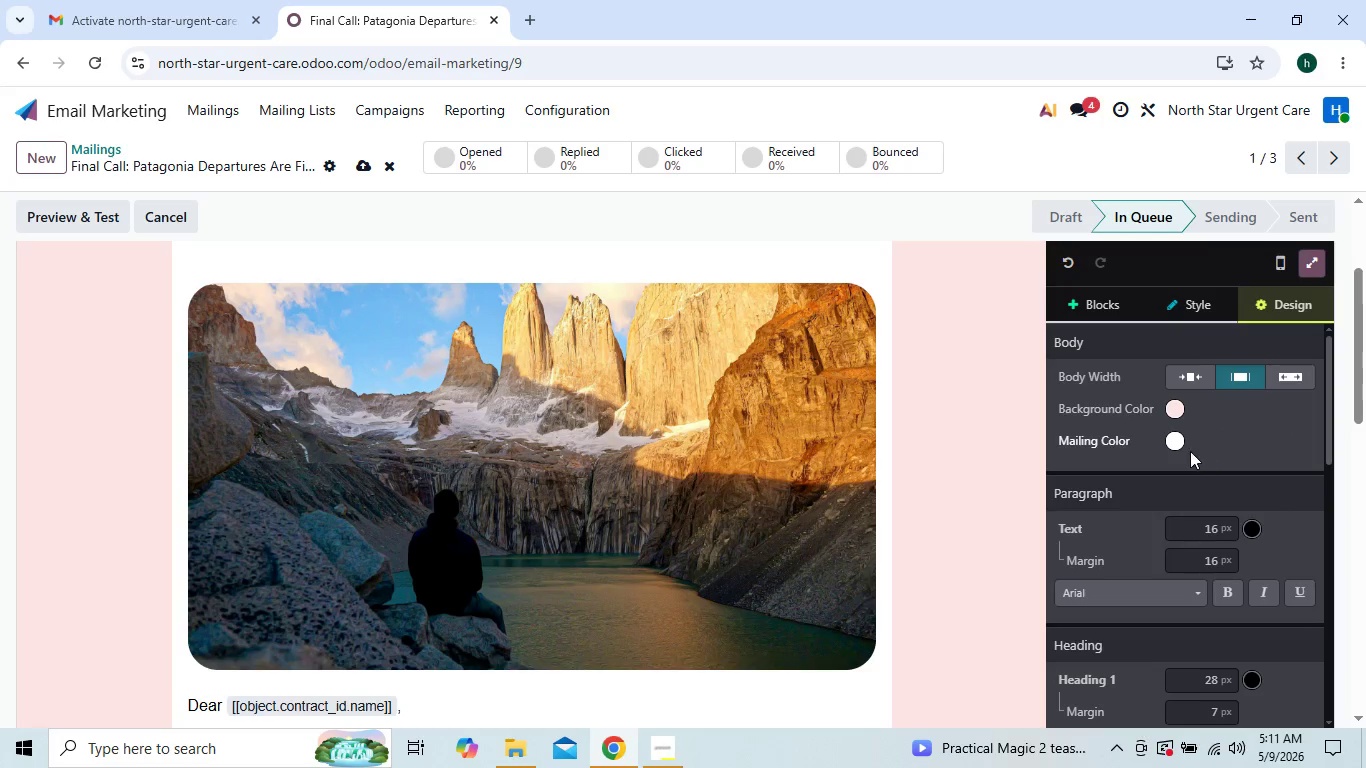 
left_click([1184, 446])
 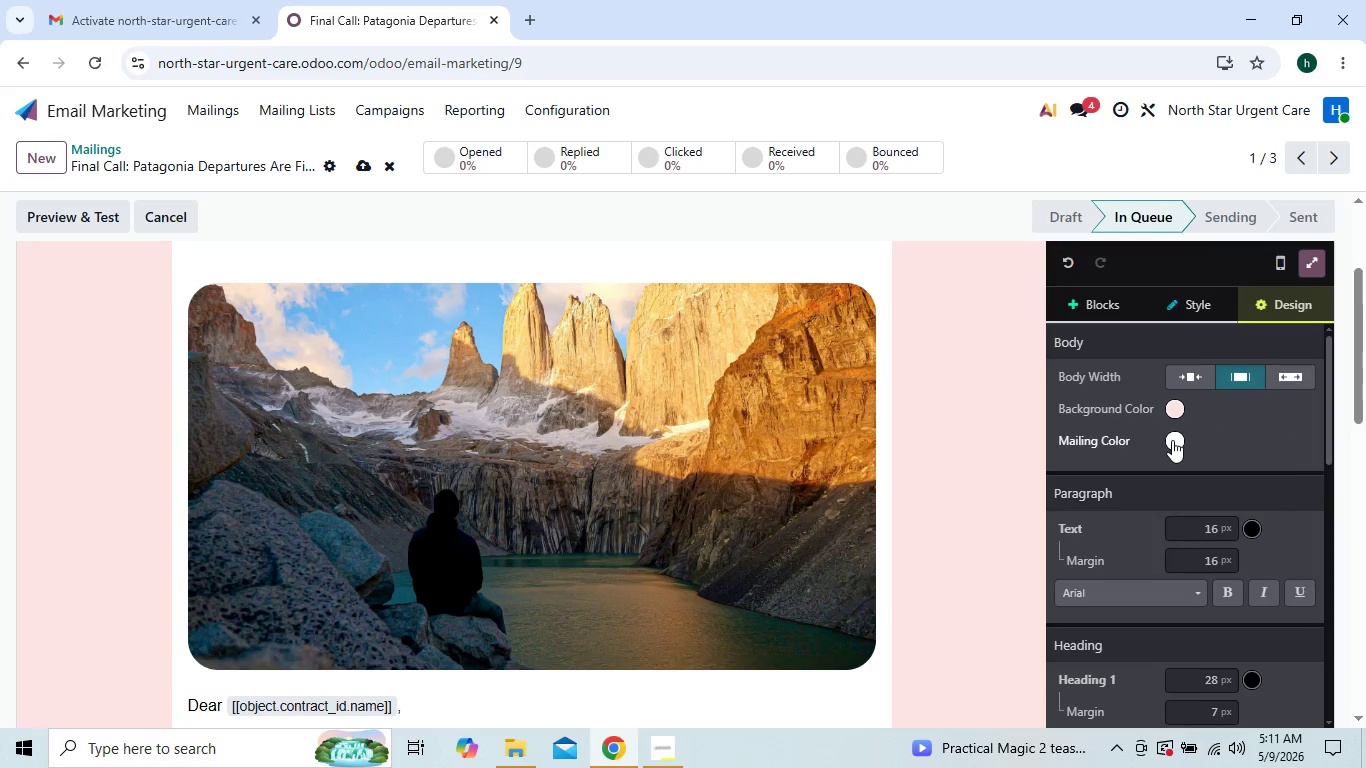 
left_click([1172, 440])
 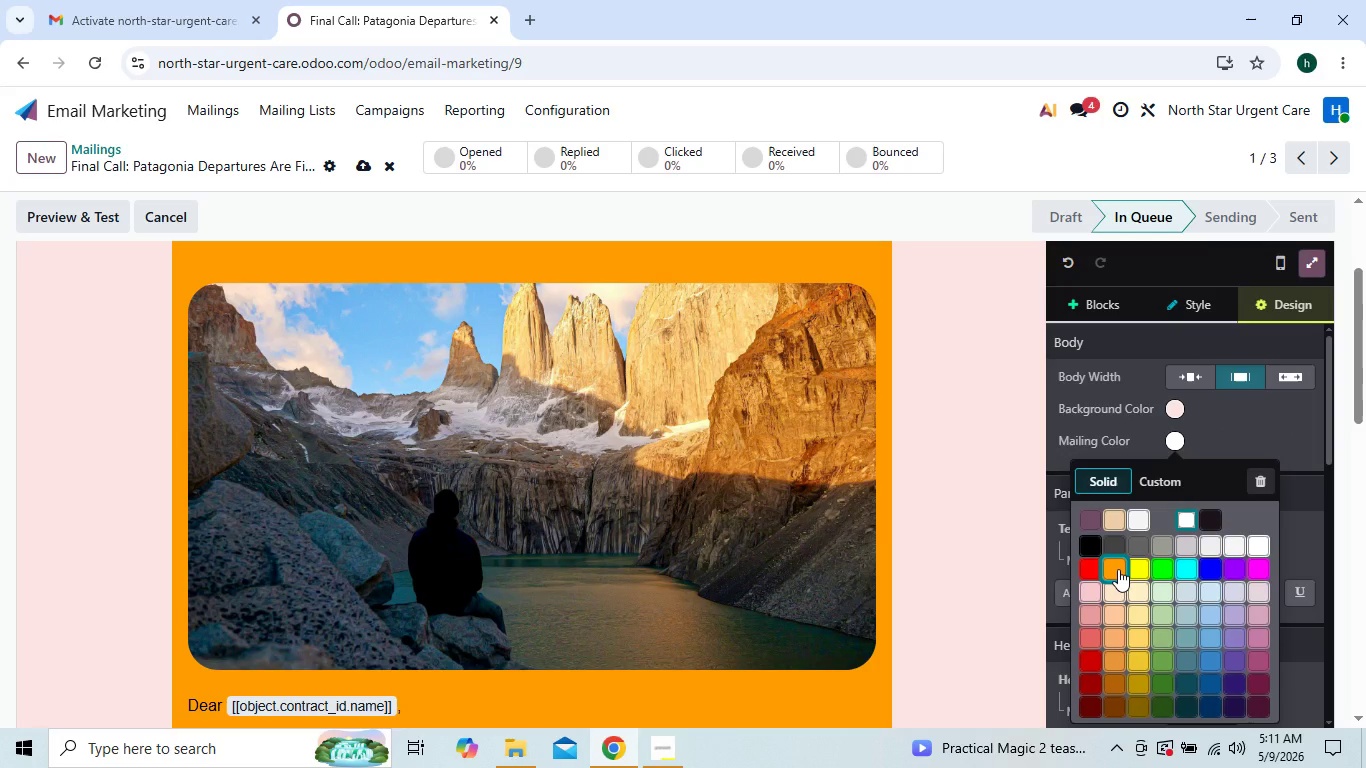 
left_click([1118, 569])
 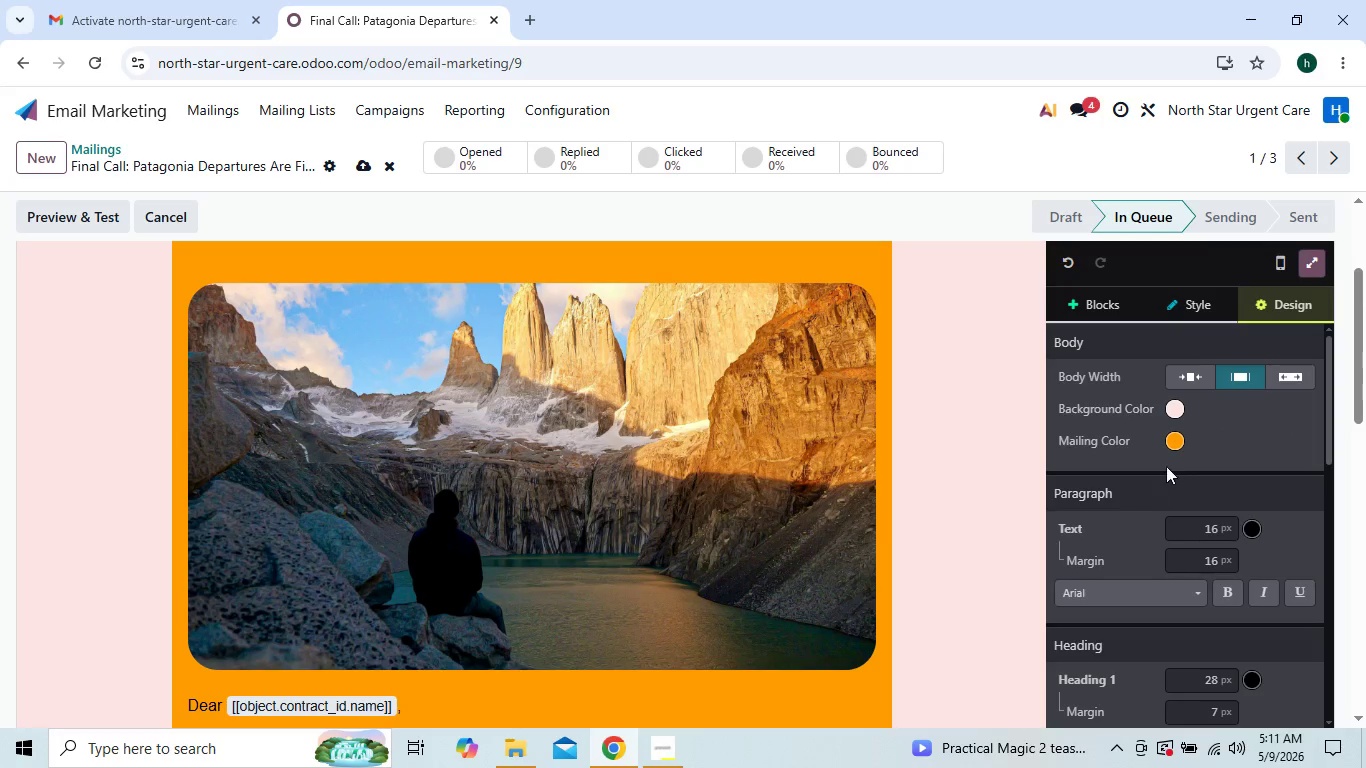 
left_click([1177, 452])
 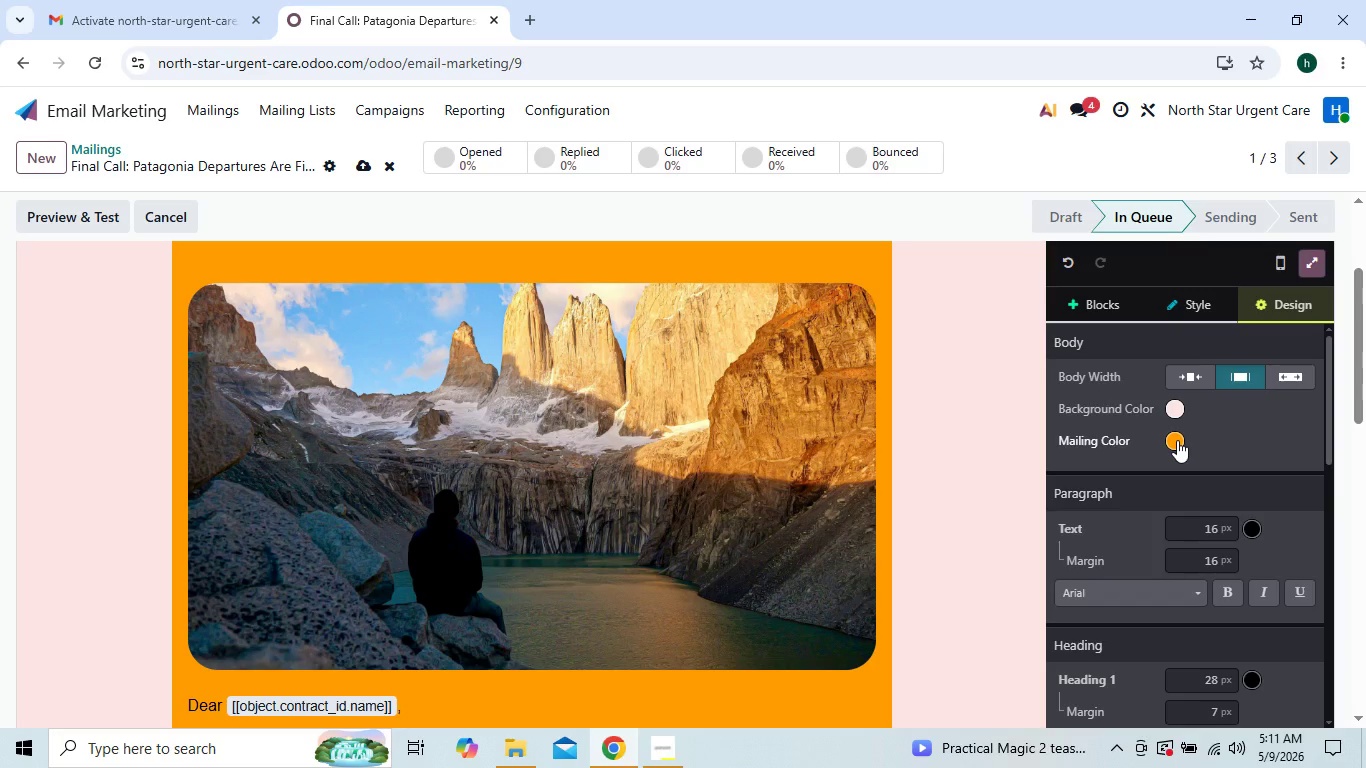 
left_click([1177, 440])
 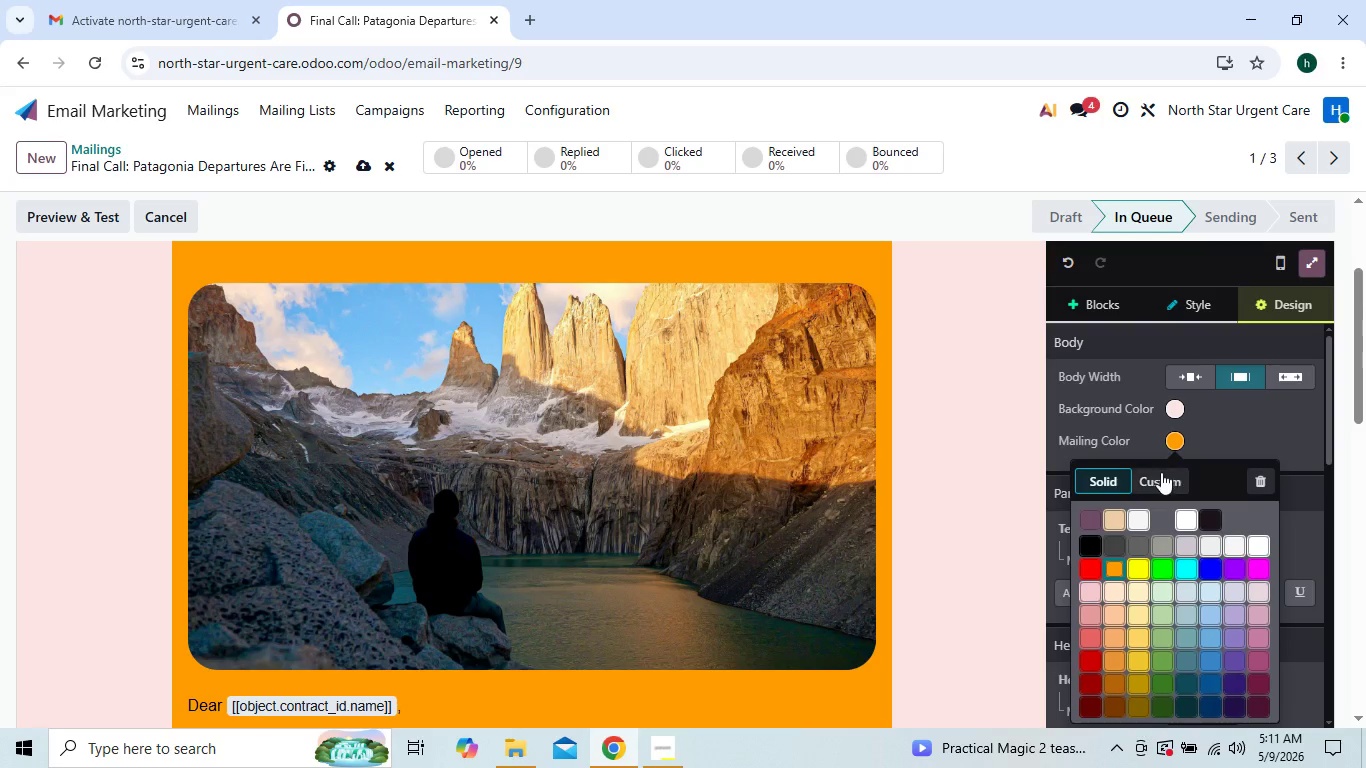 
left_click([1156, 483])
 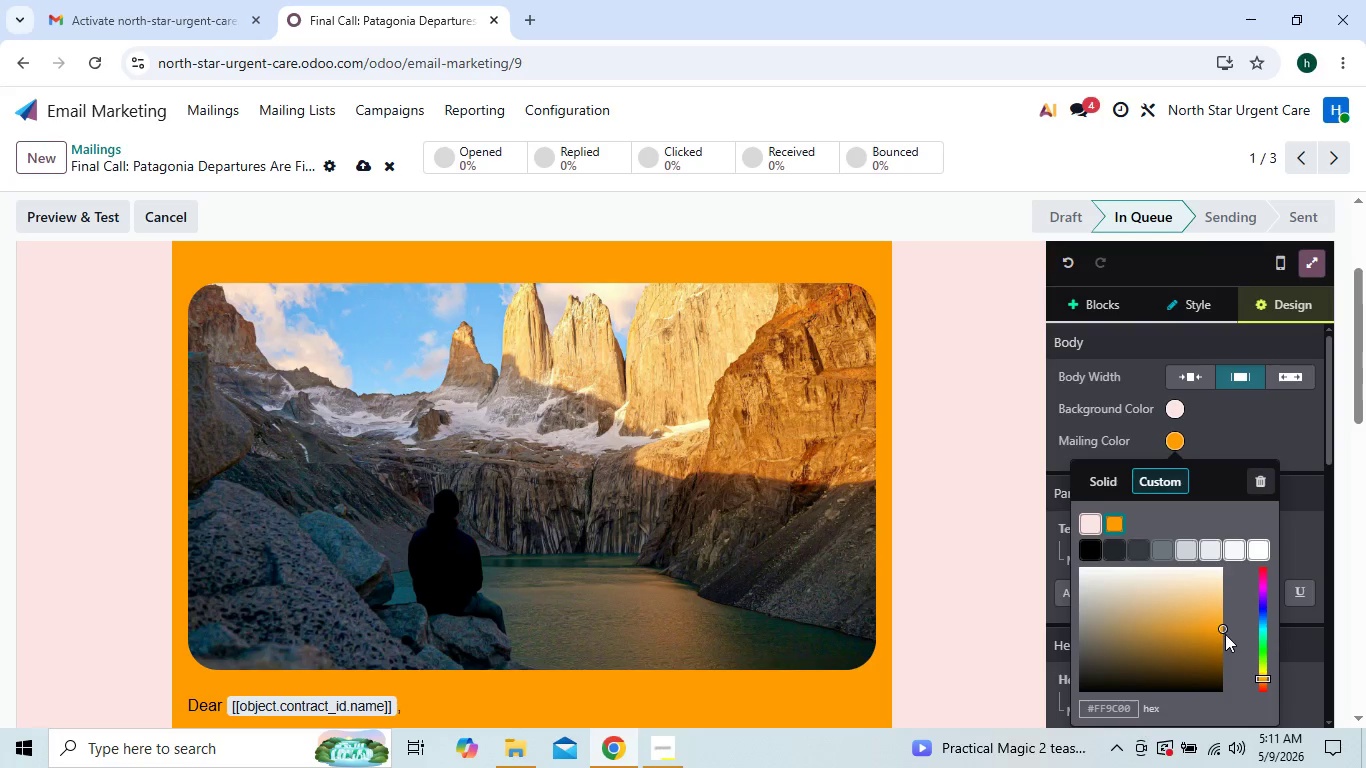 
left_click_drag(start_coordinate=[1220, 627], to_coordinate=[1147, 663])
 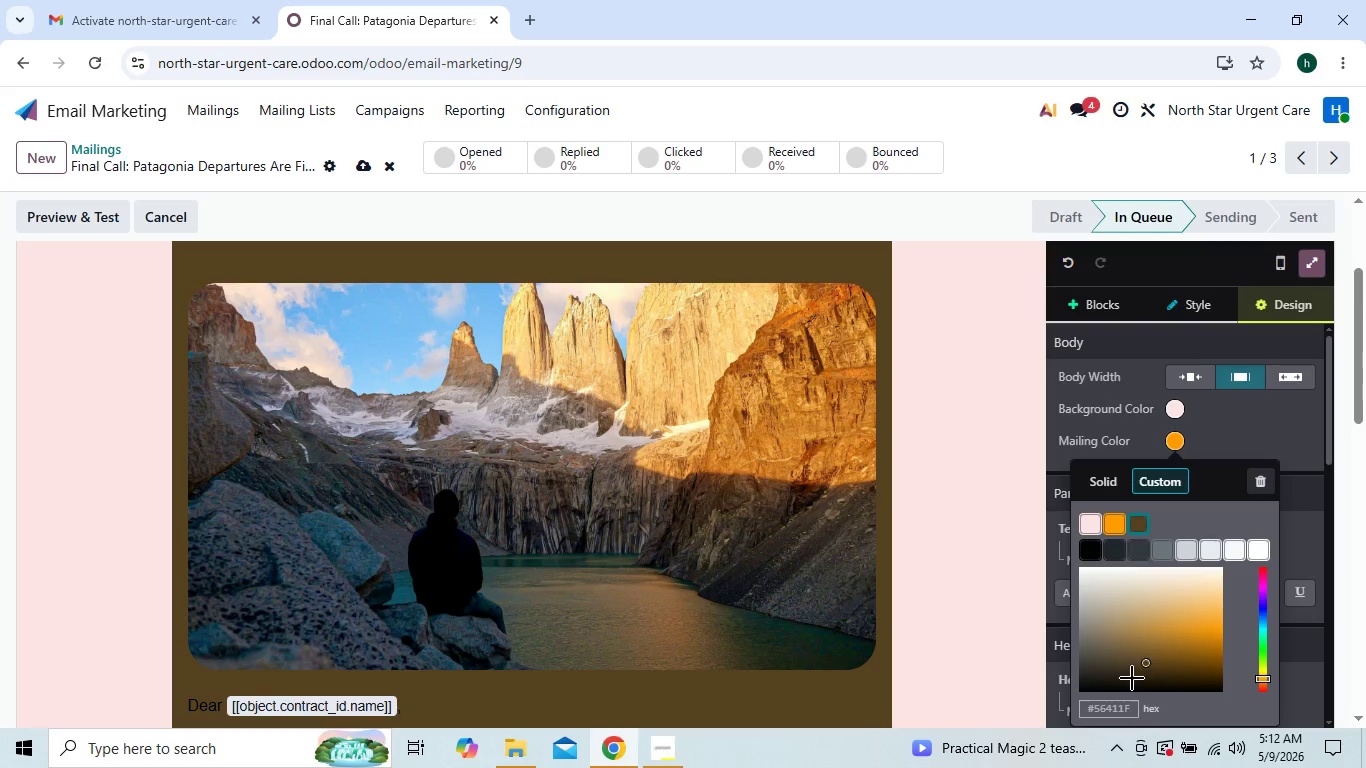 
left_click([1120, 705])
 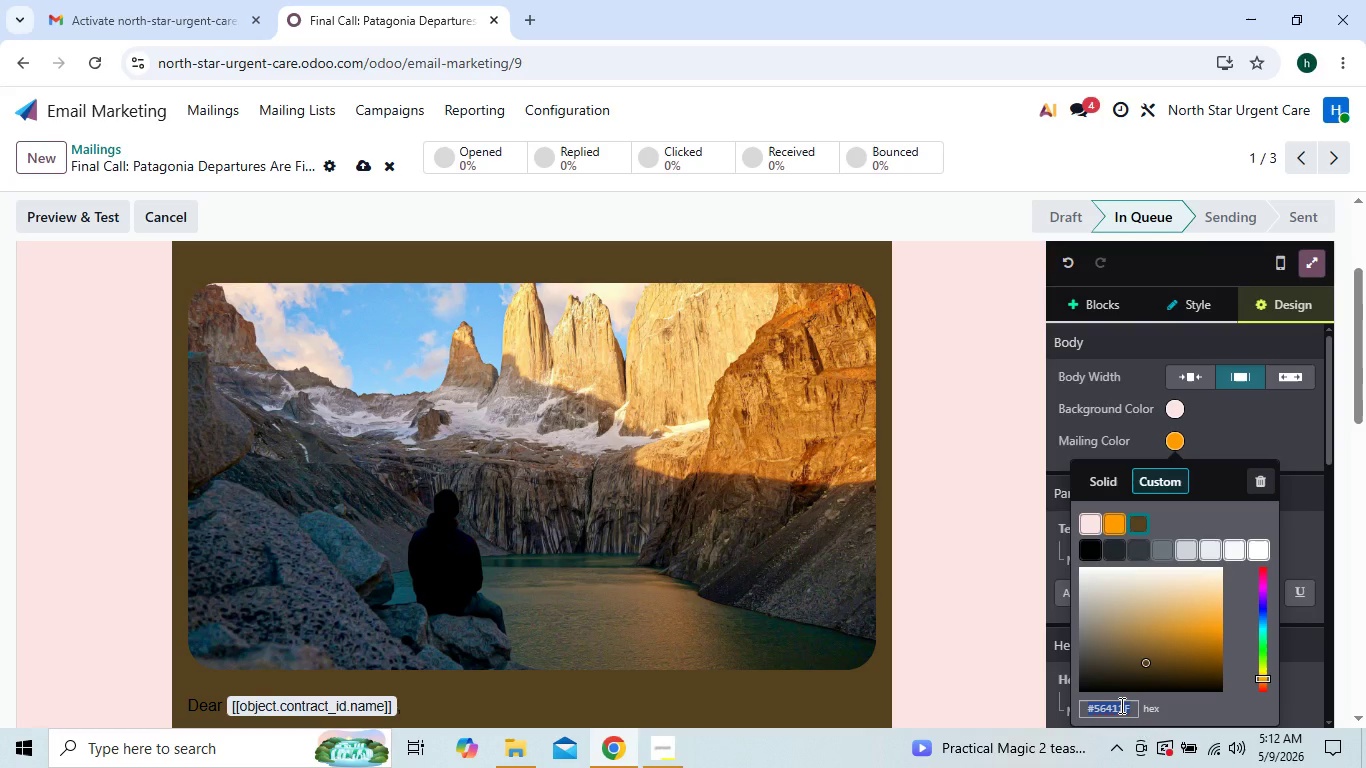 
key(Control+C)
 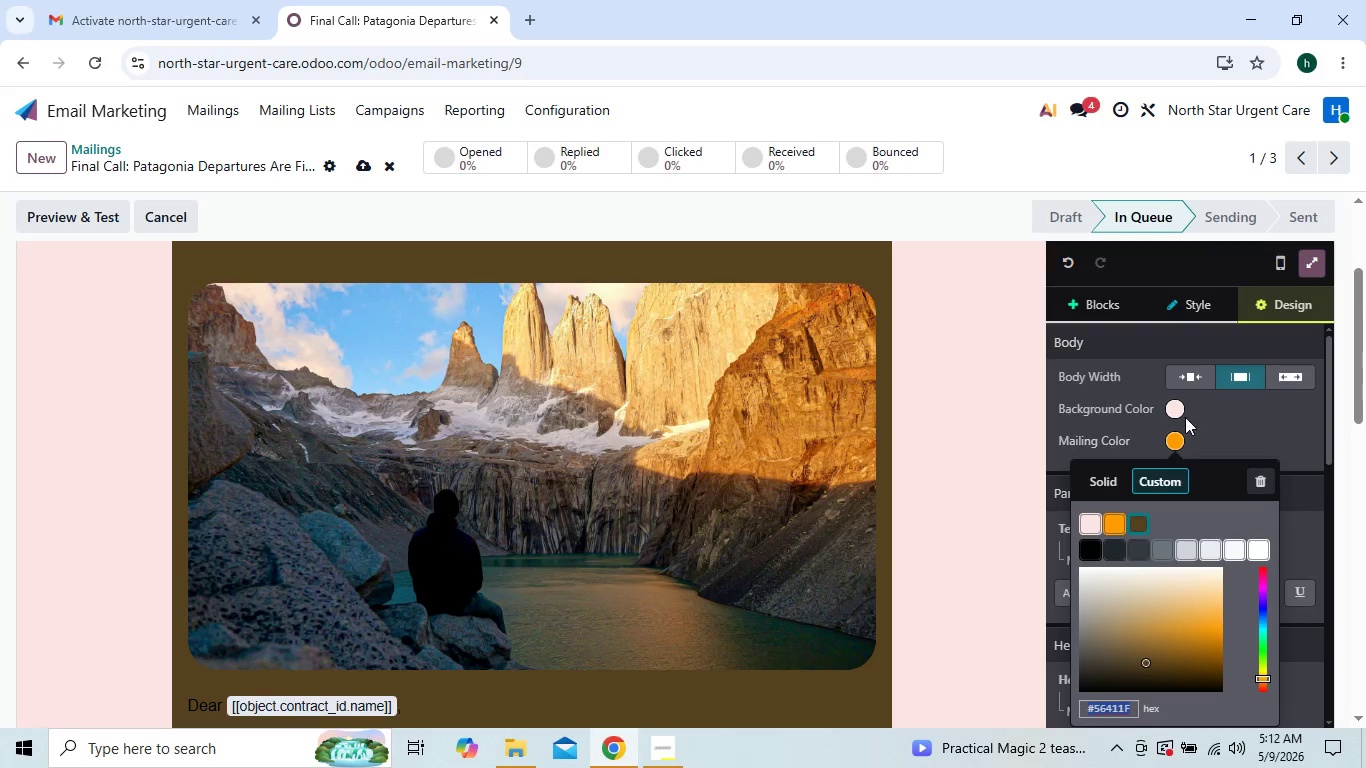 
left_click([1184, 410])
 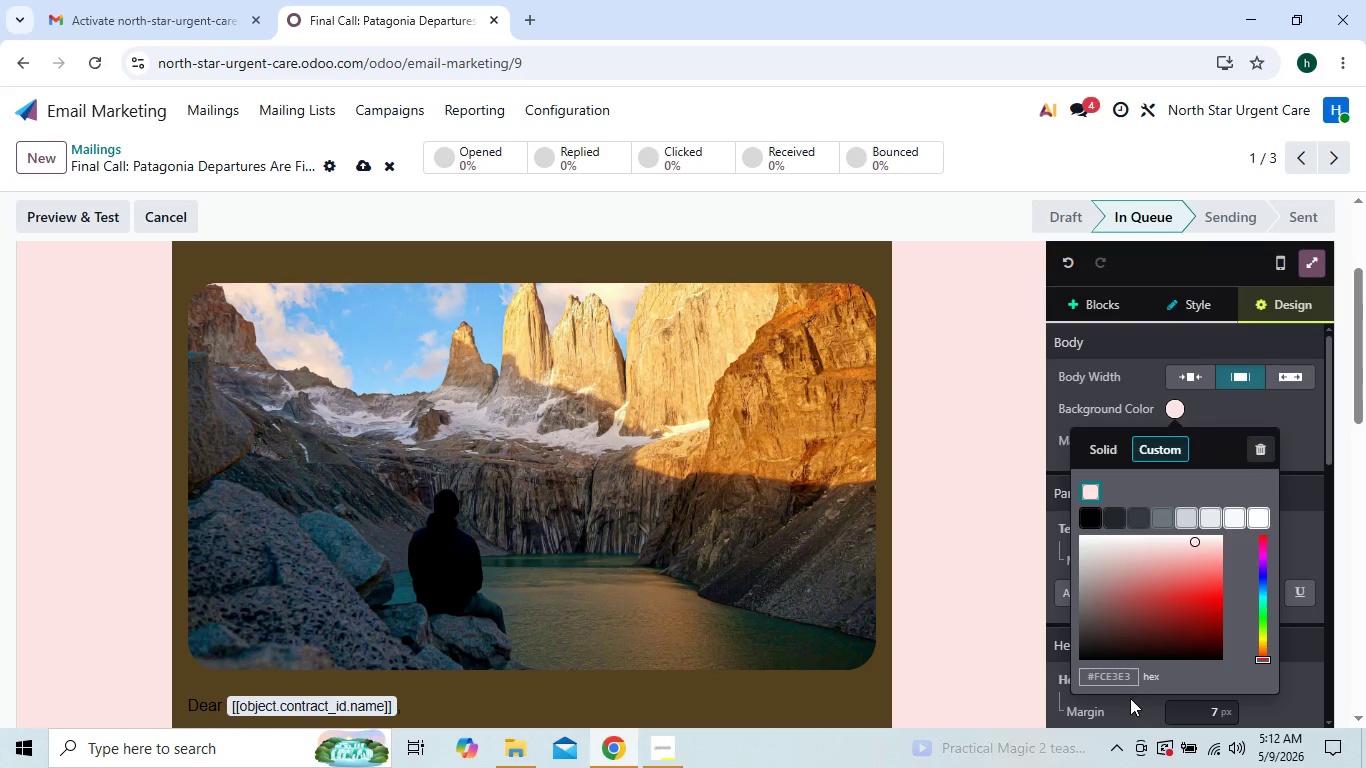 
left_click([1116, 674])
 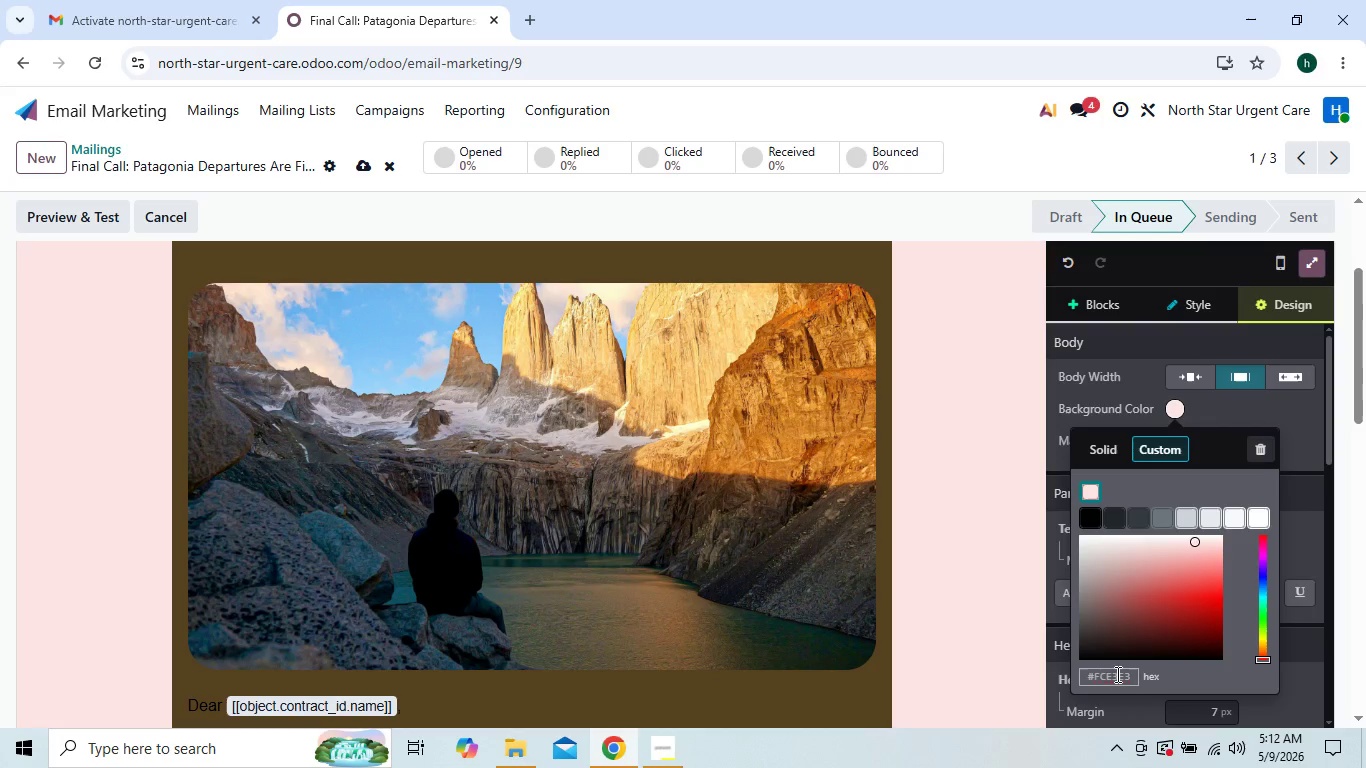 
key(Control+V)
 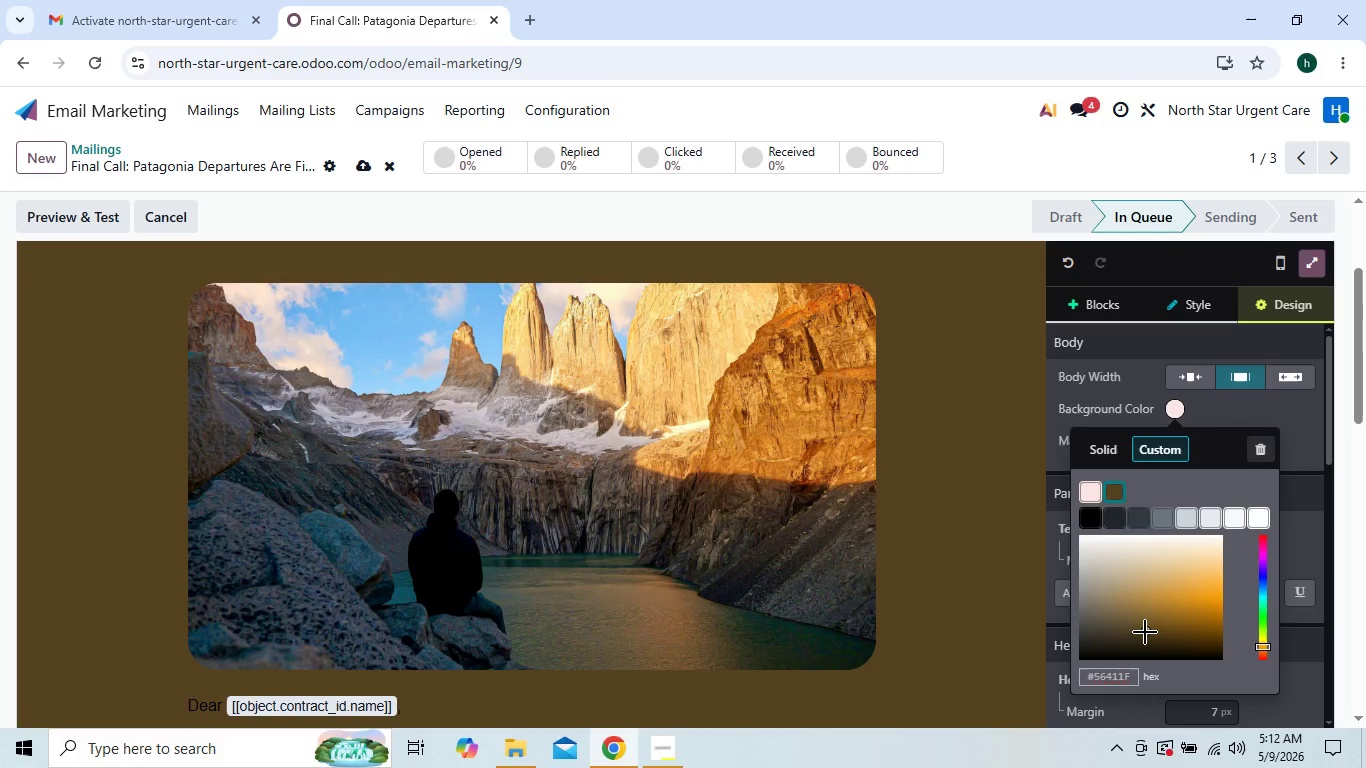 
left_click_drag(start_coordinate=[1145, 632], to_coordinate=[1153, 626])
 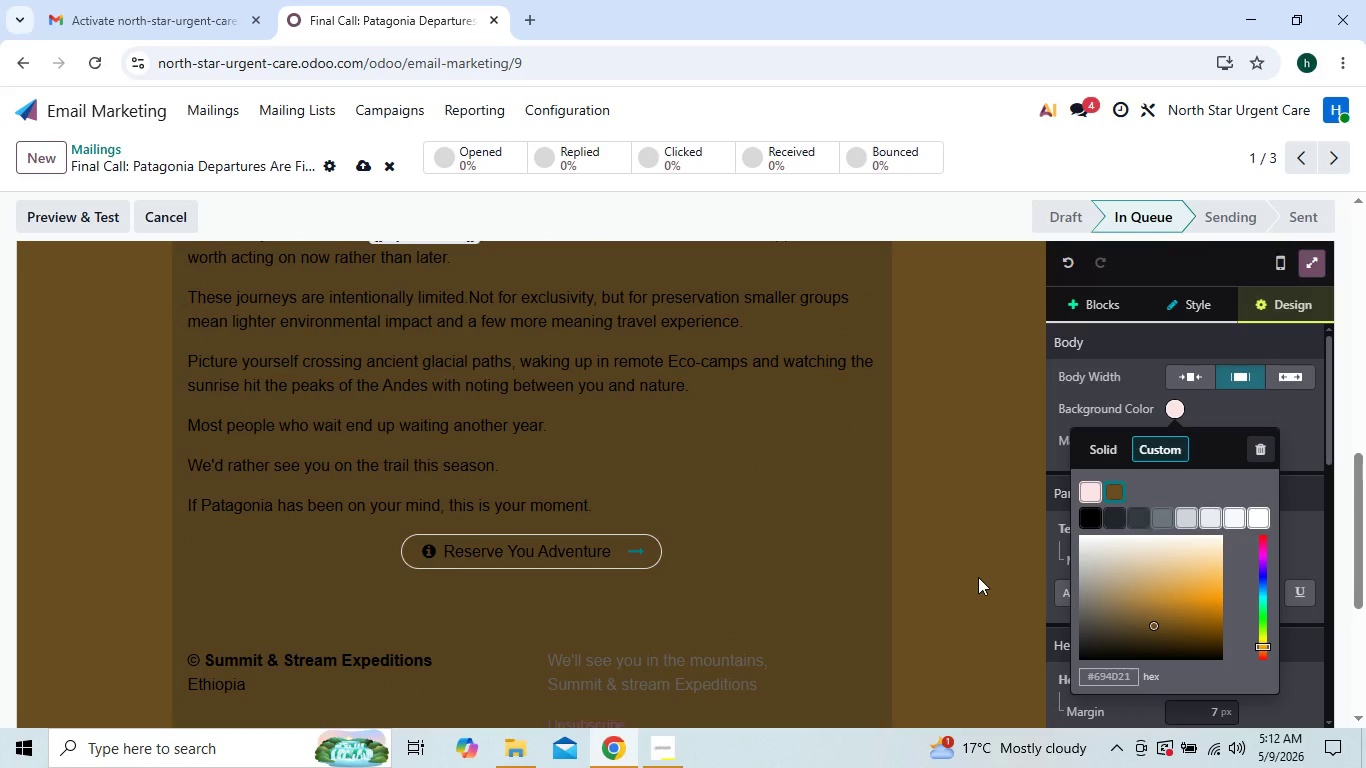 
wait(8.28)
 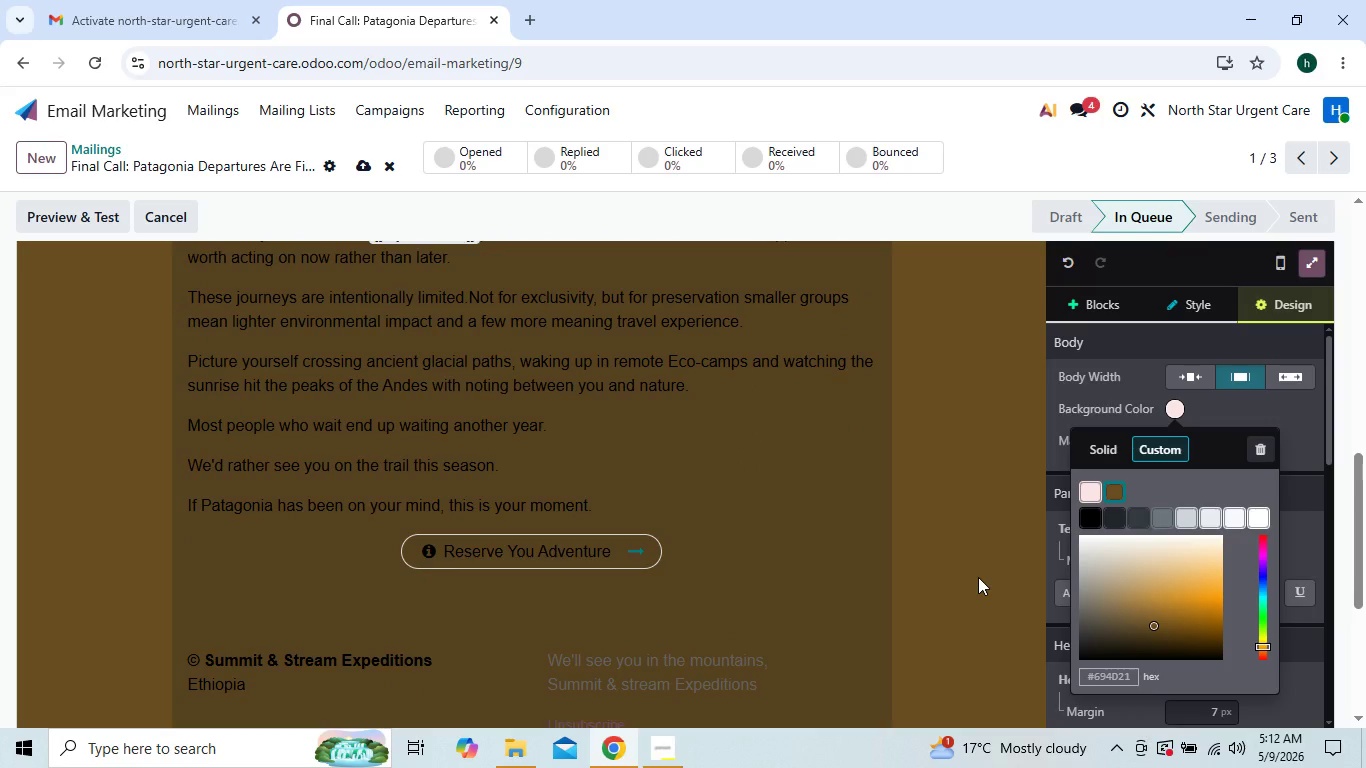 
left_click([1320, 422])
 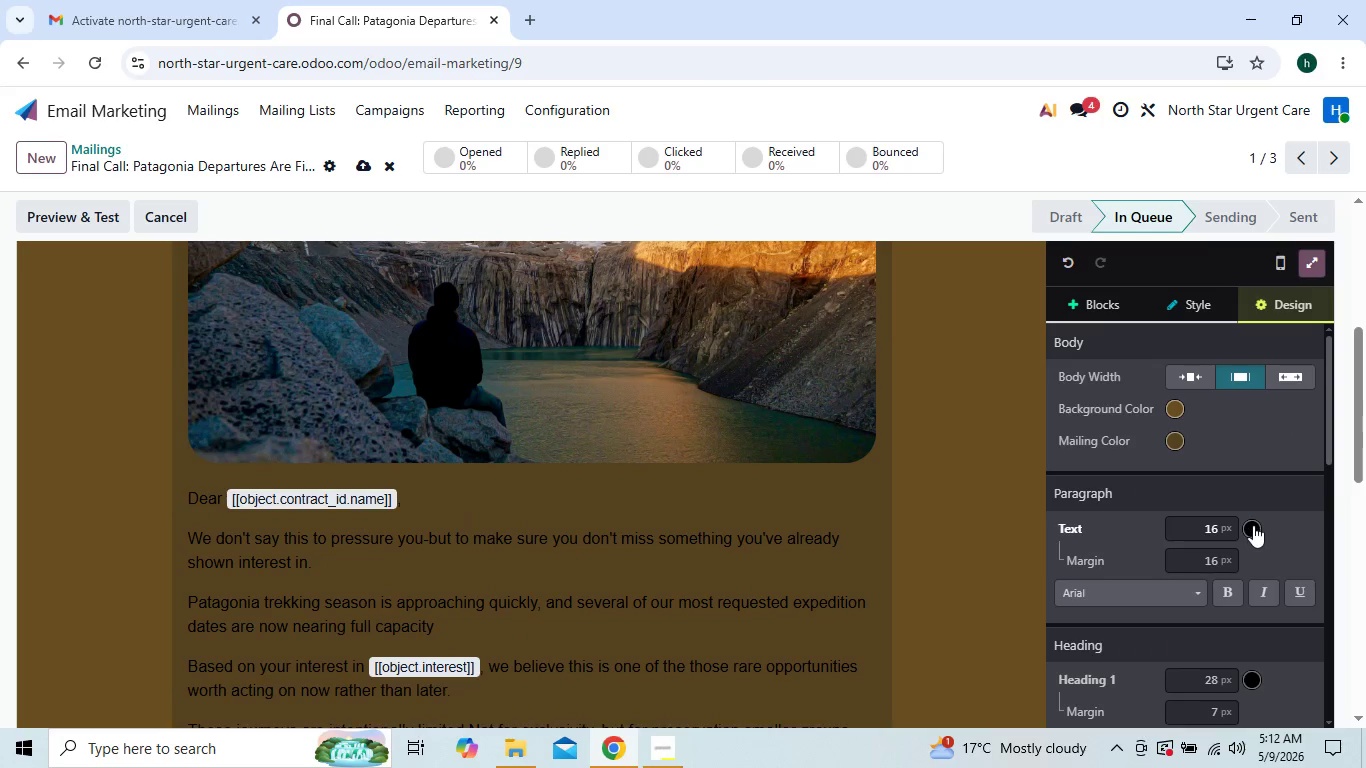 
left_click([1253, 522])
 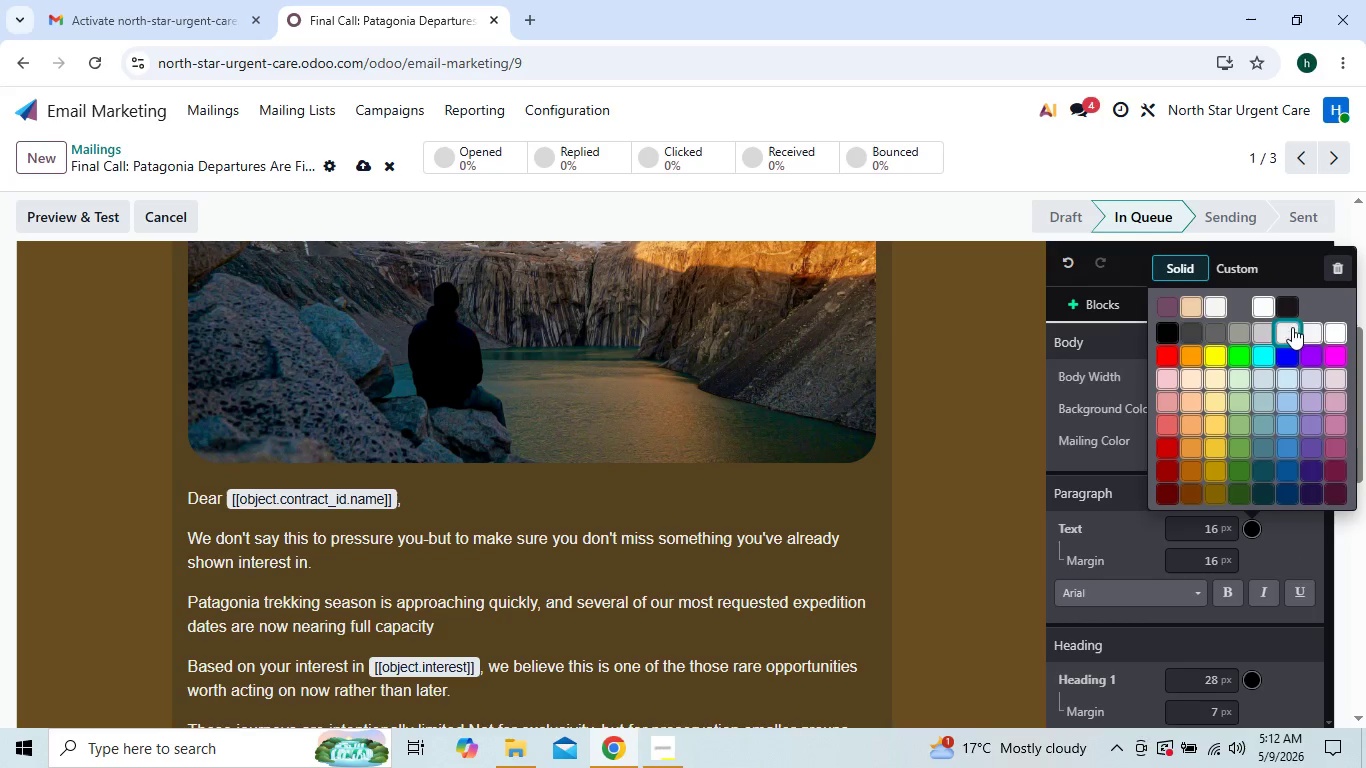 
left_click([1315, 325])
 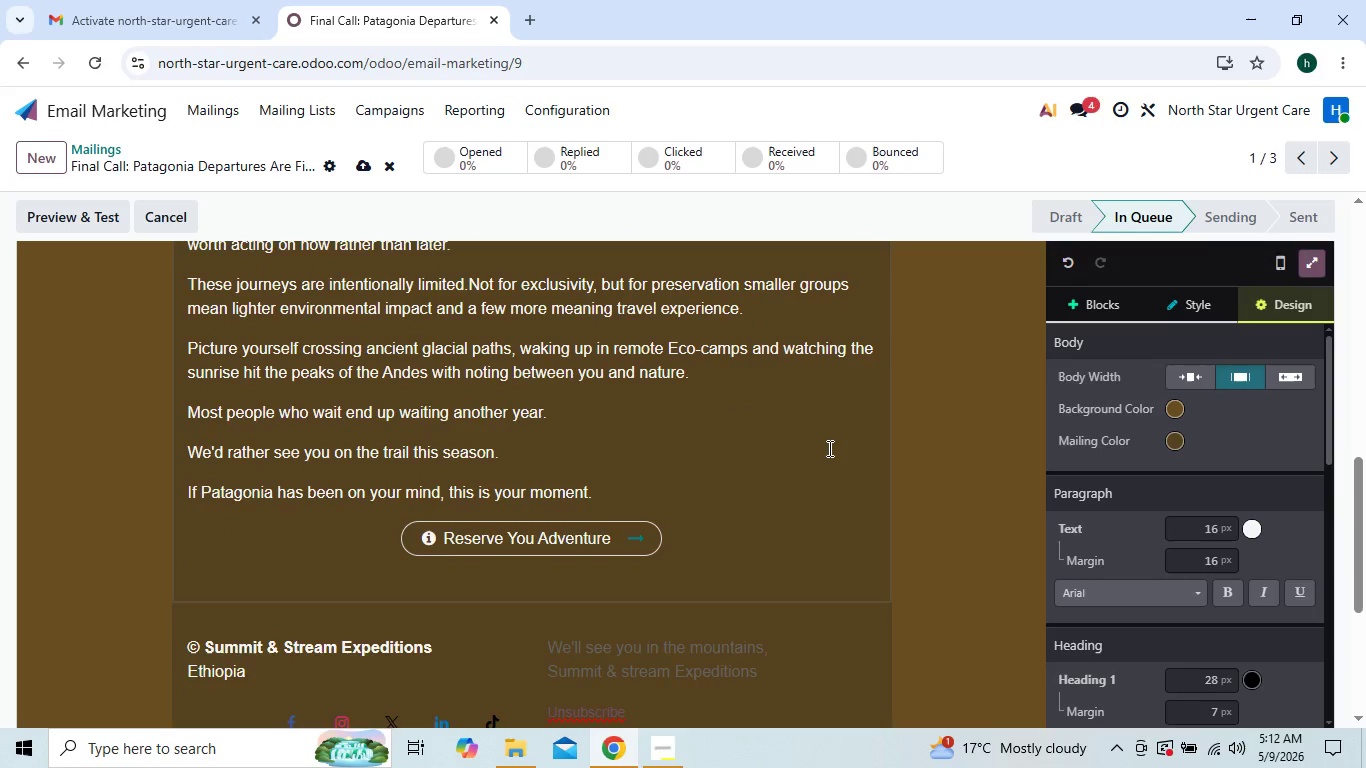 
left_click([650, 545])
 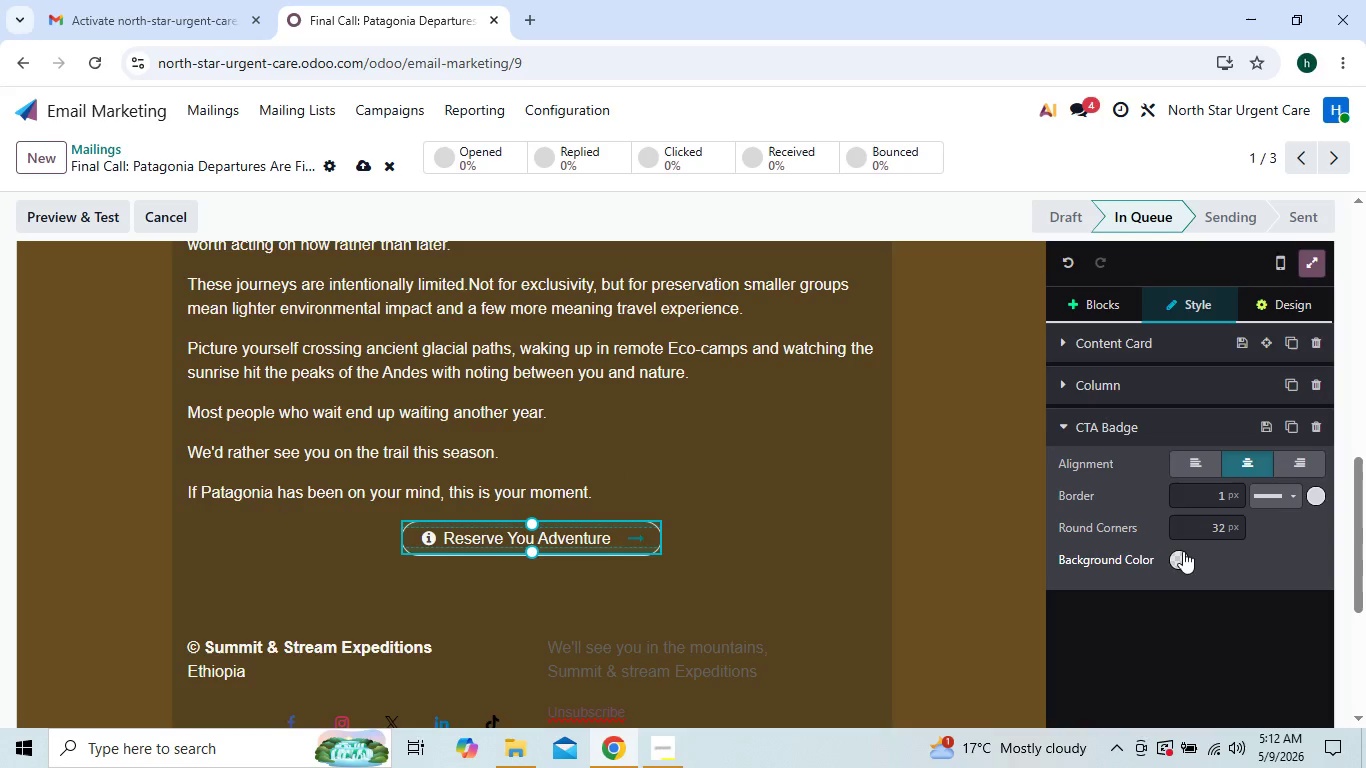 
left_click([1175, 551])
 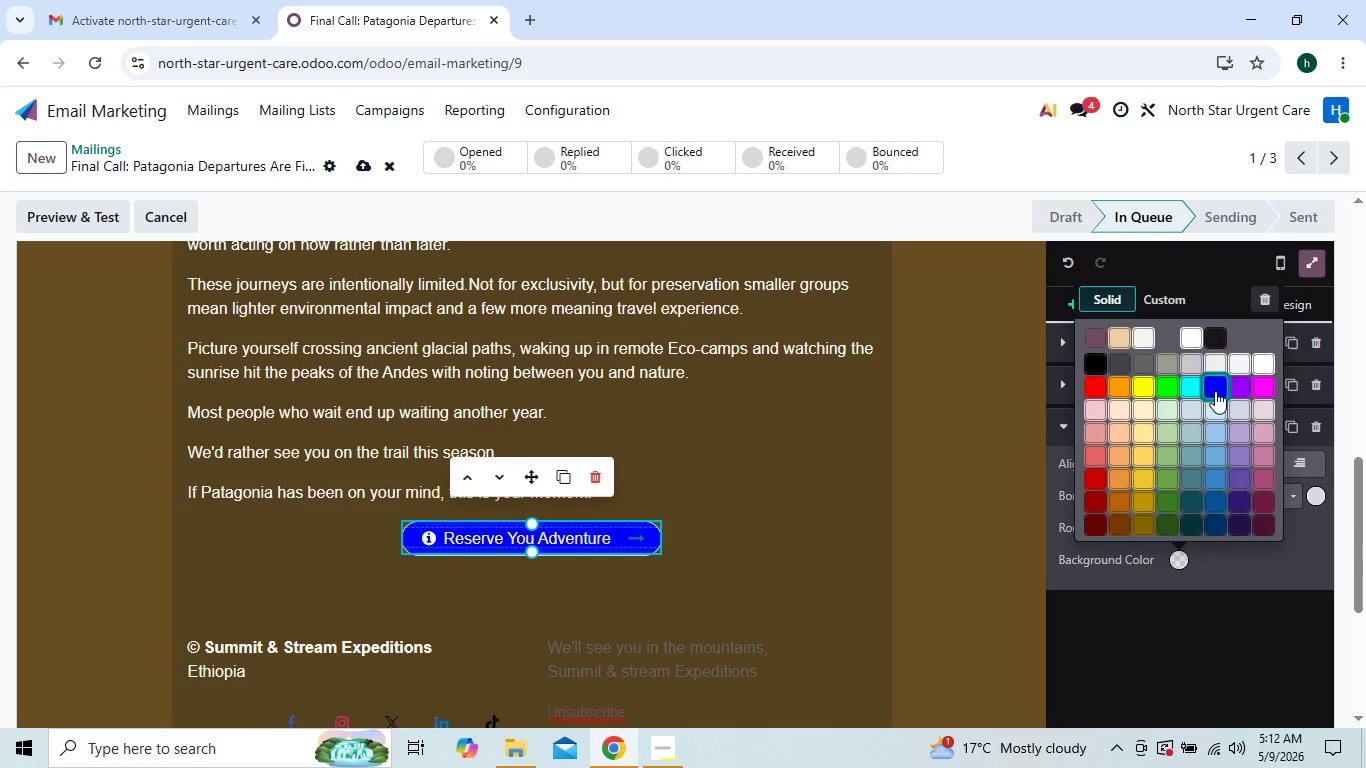 
wait(5.53)
 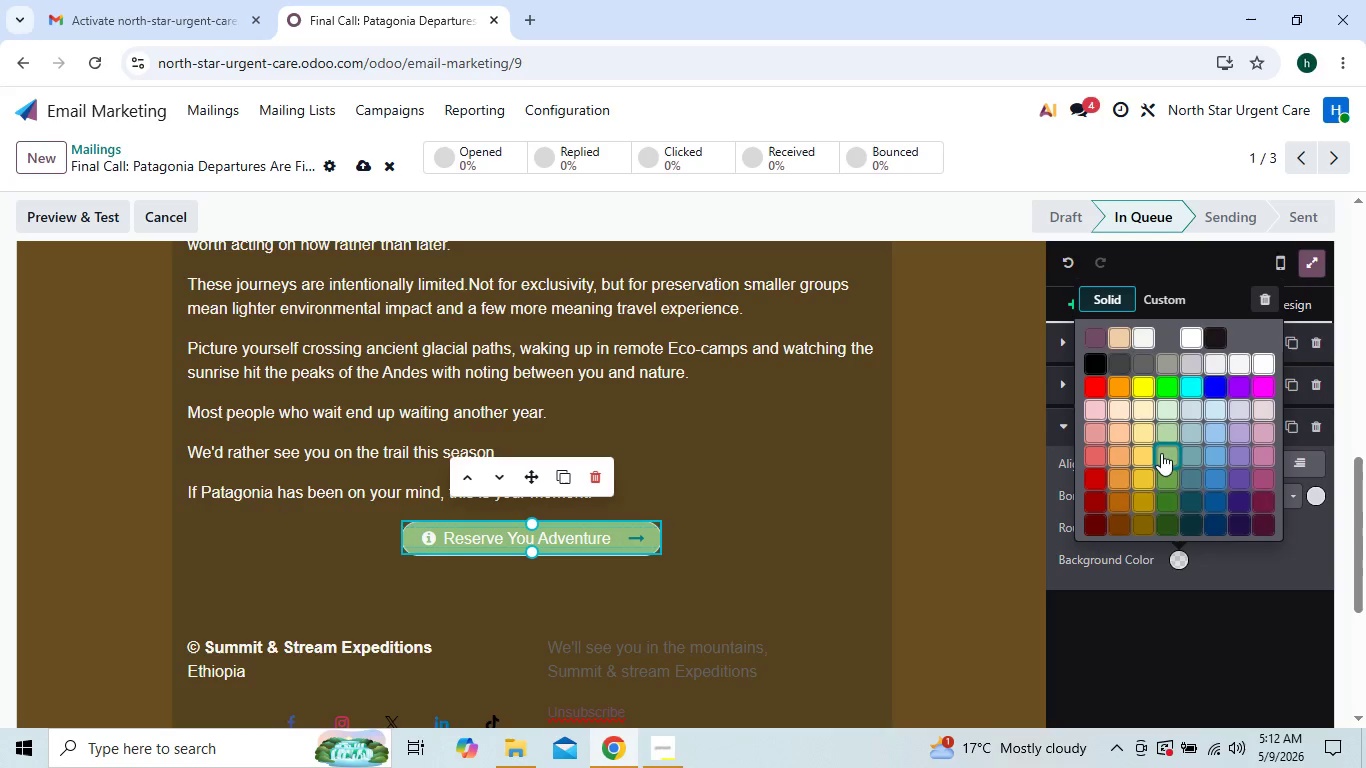 
left_click([1238, 385])
 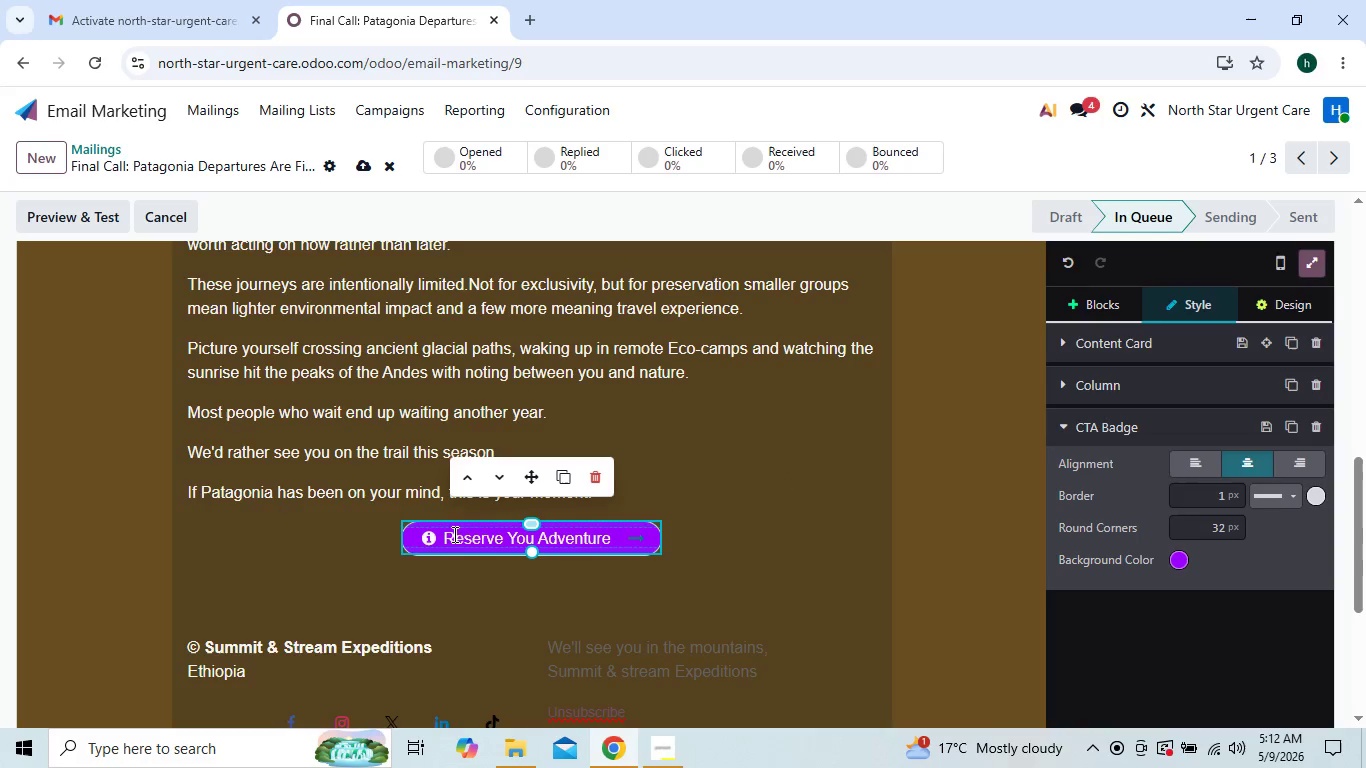 
left_click_drag(start_coordinate=[444, 536], to_coordinate=[608, 537])
 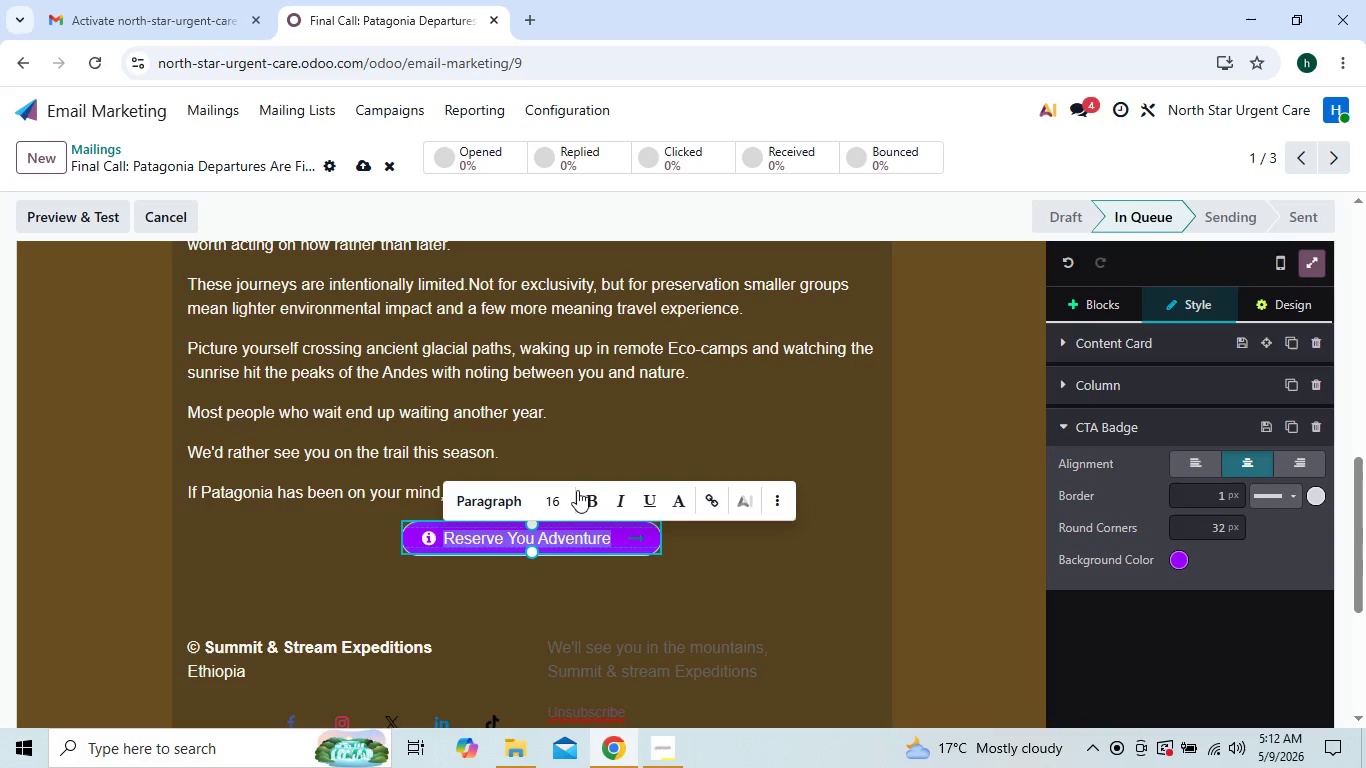 
left_click([589, 494])
 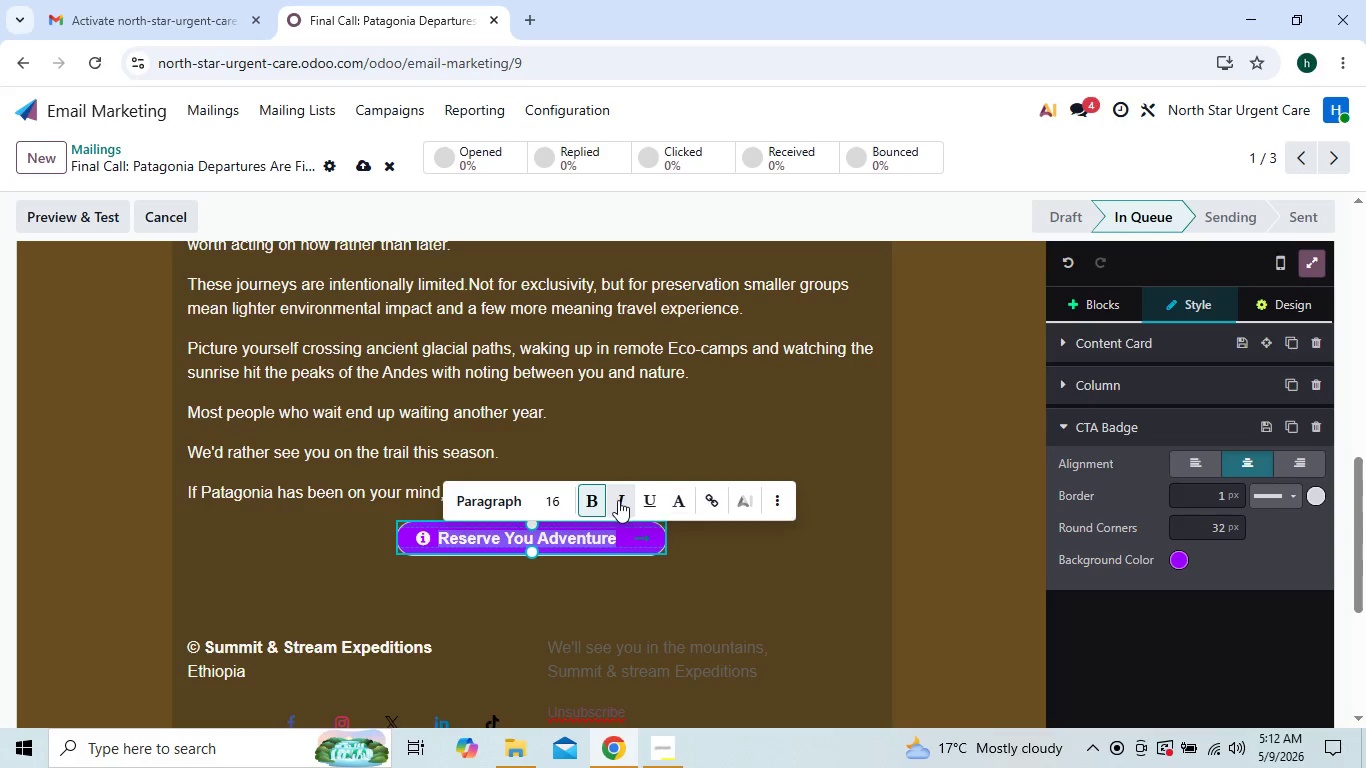 
left_click([618, 500])
 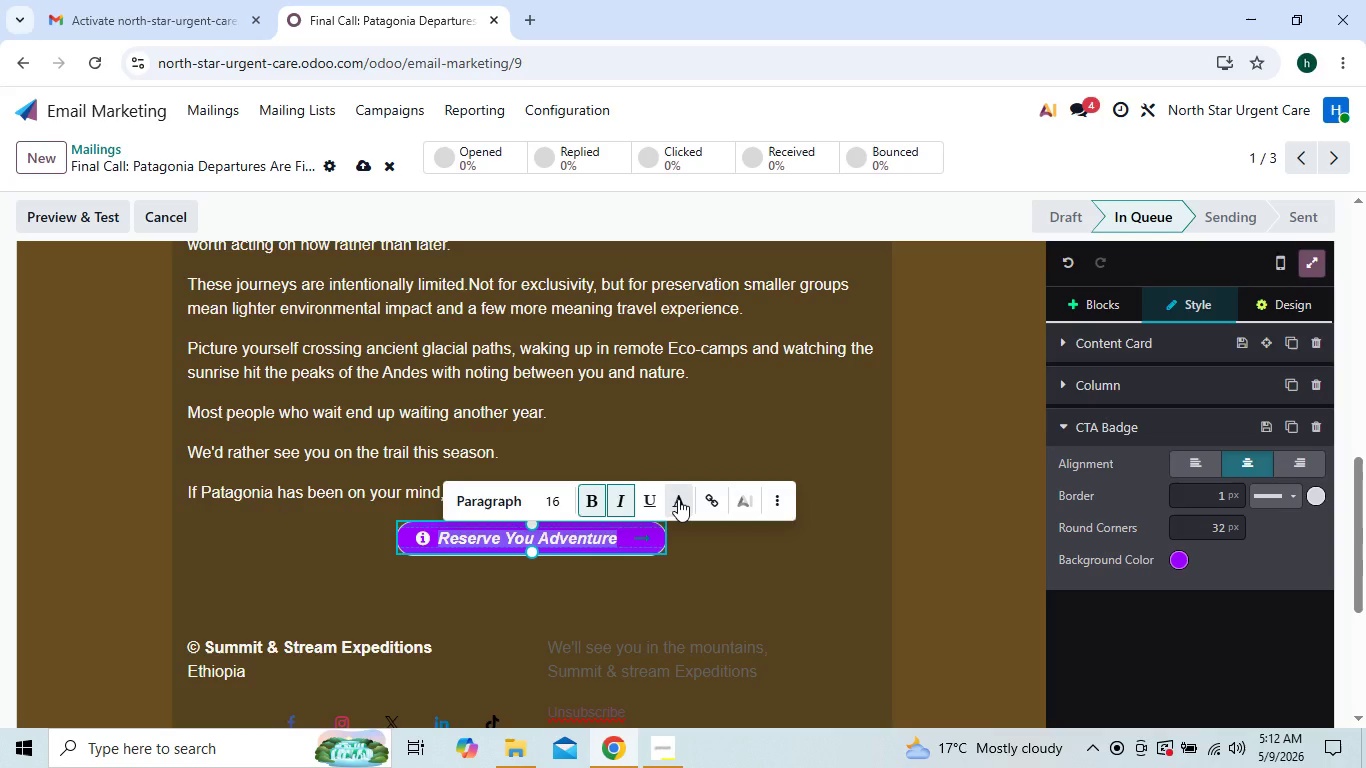 
left_click([678, 499])
 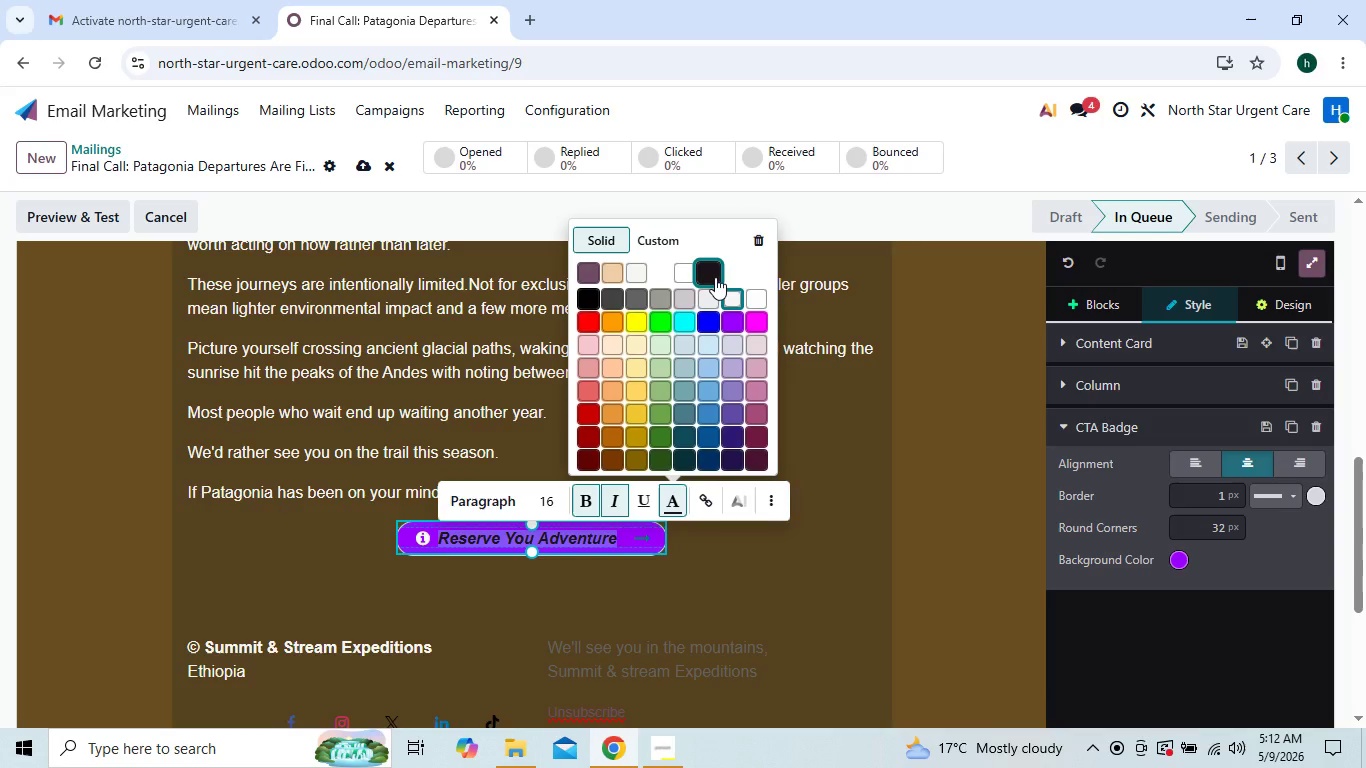 
left_click([715, 277])
 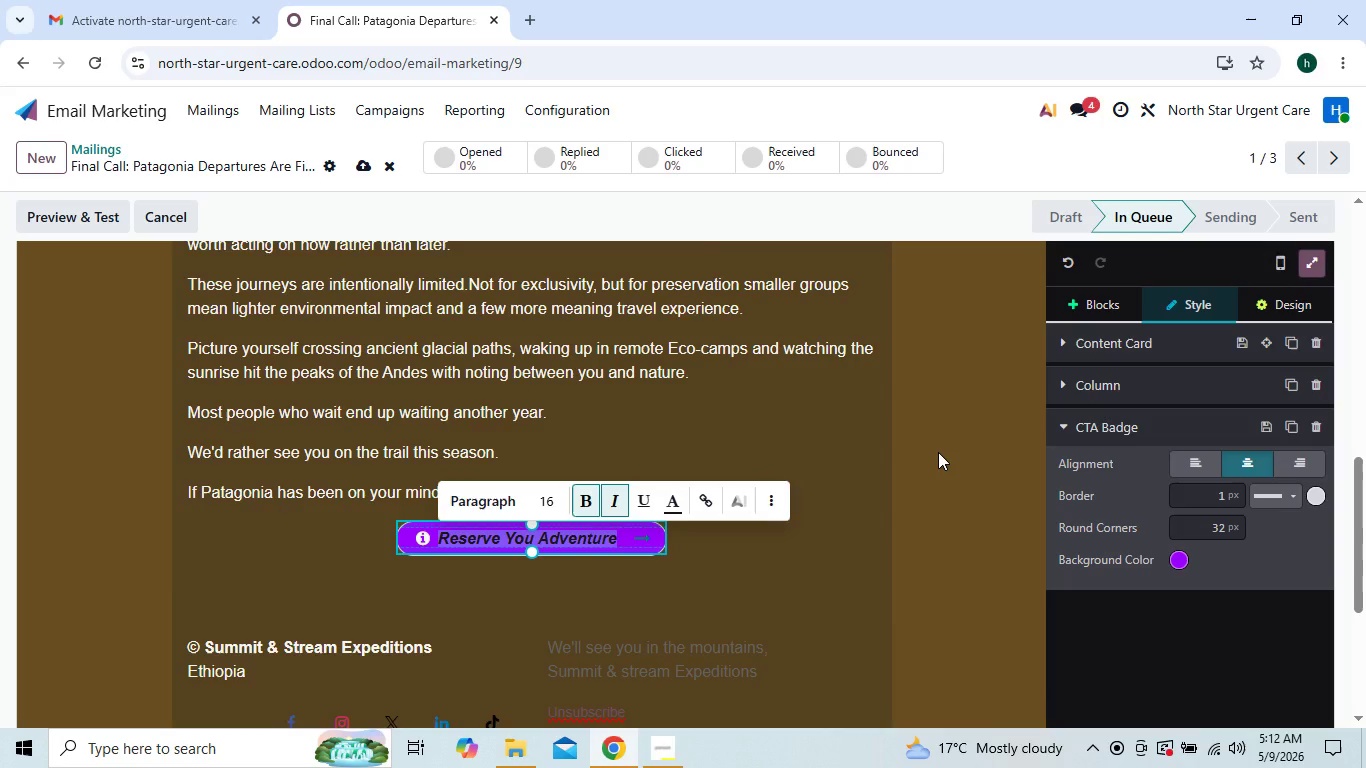 
left_click([938, 452])
 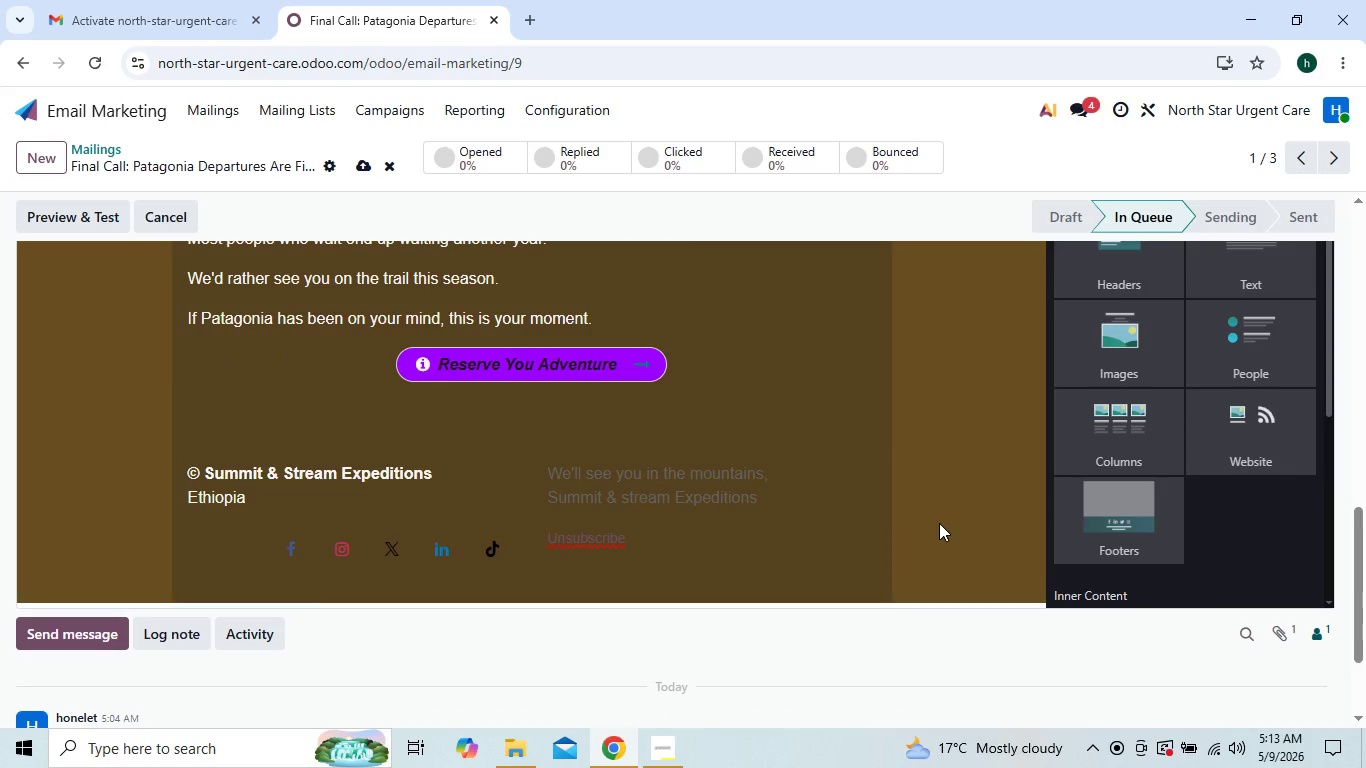 
wait(7.02)
 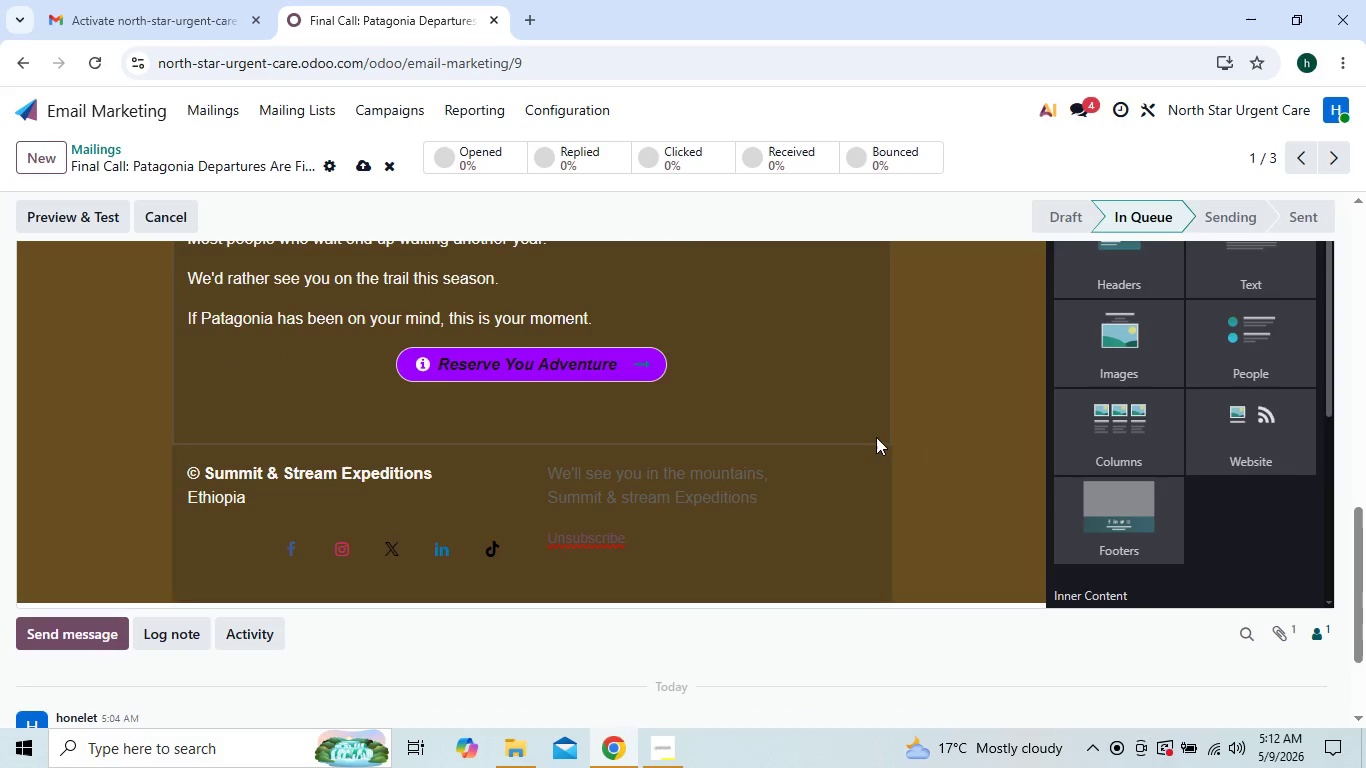 
left_click([877, 591])
 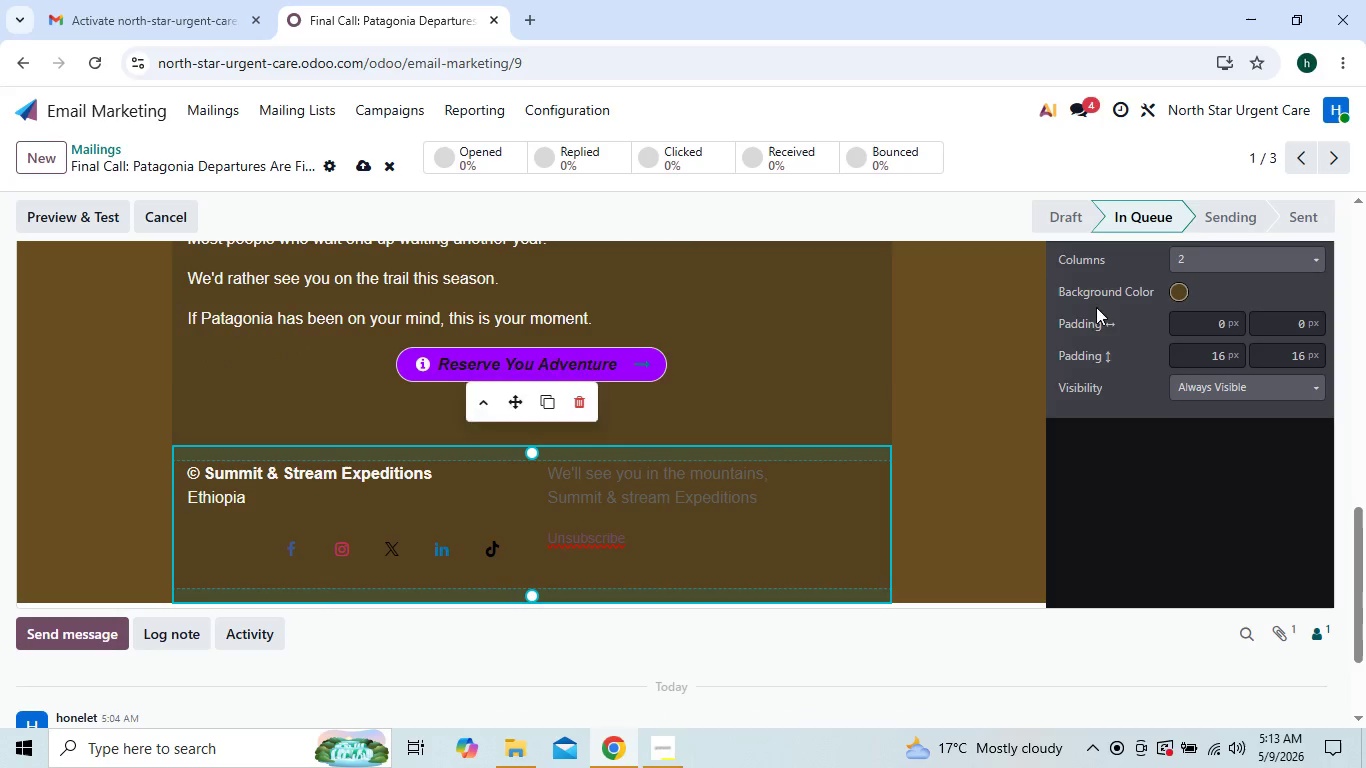 
left_click([1179, 288])
 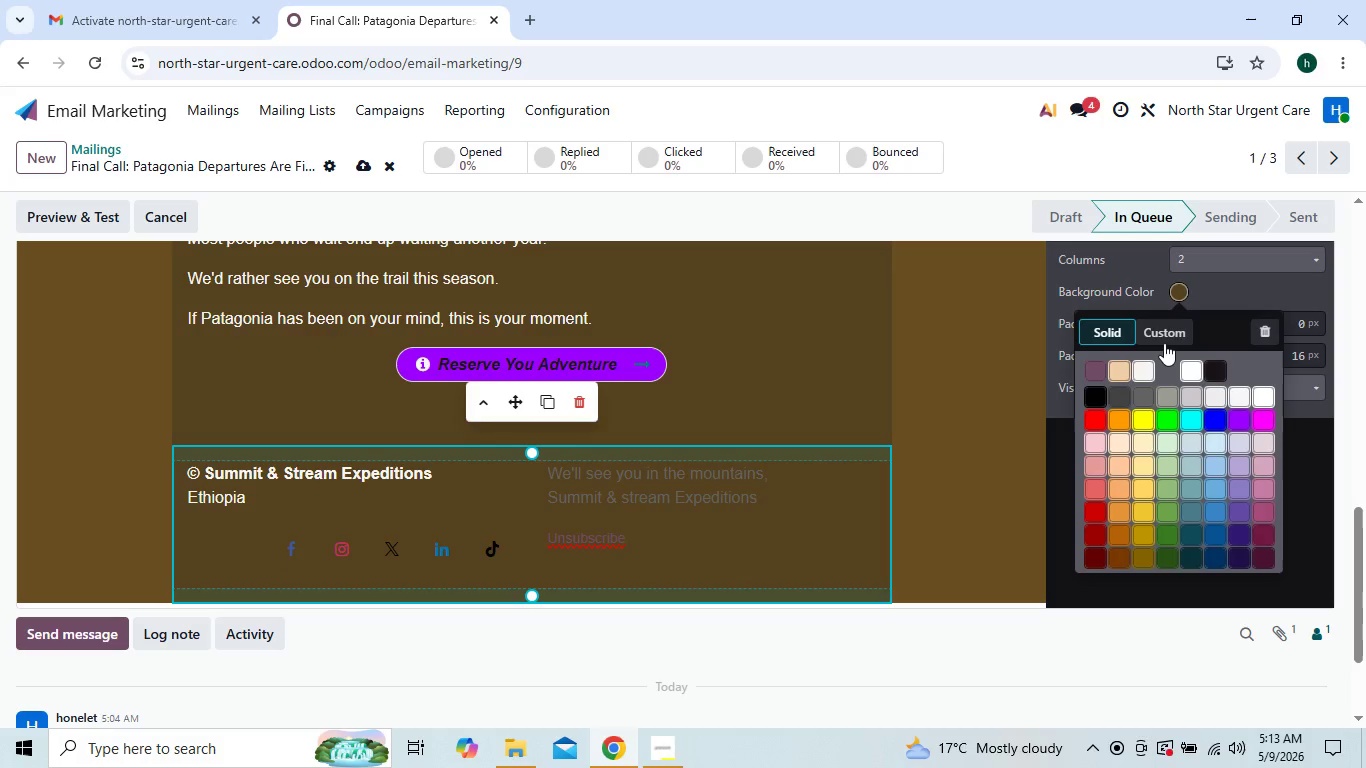 
left_click([1162, 343])
 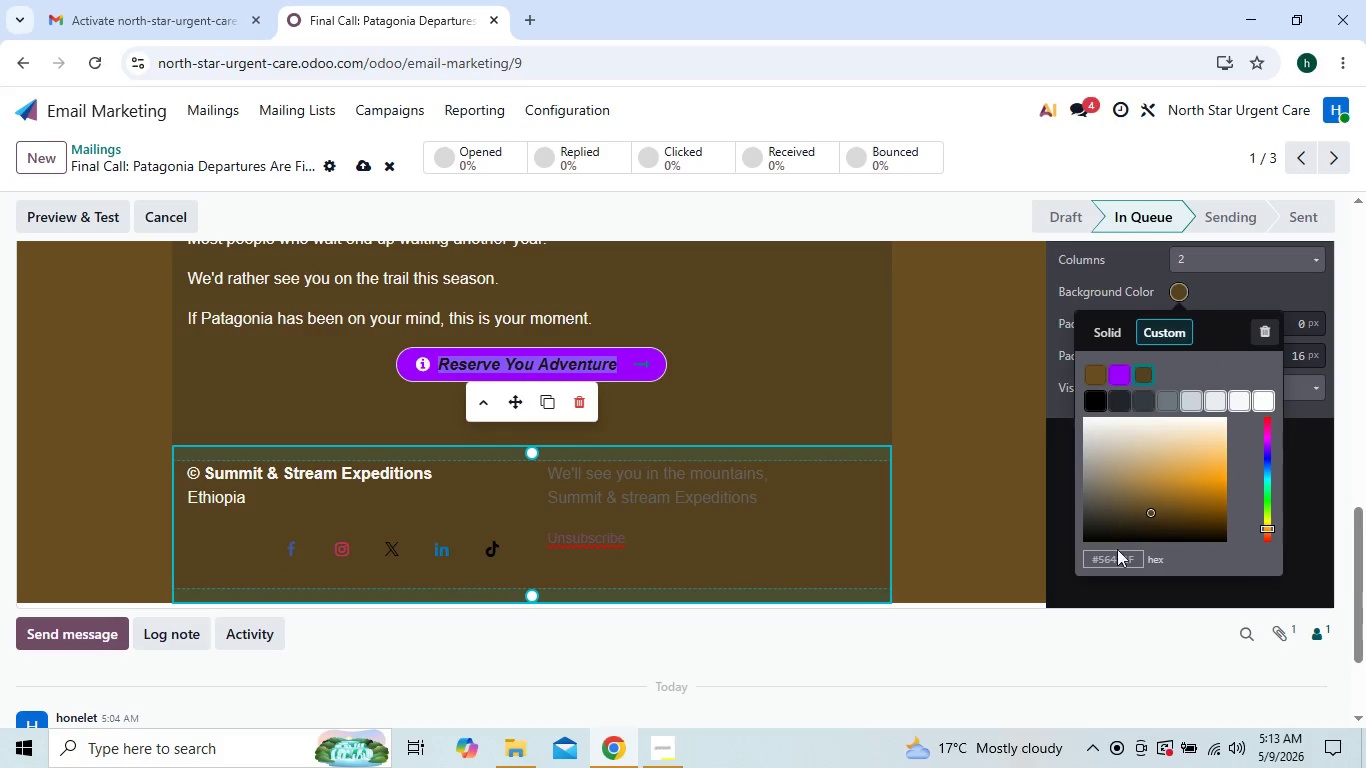 
left_click([1114, 559])
 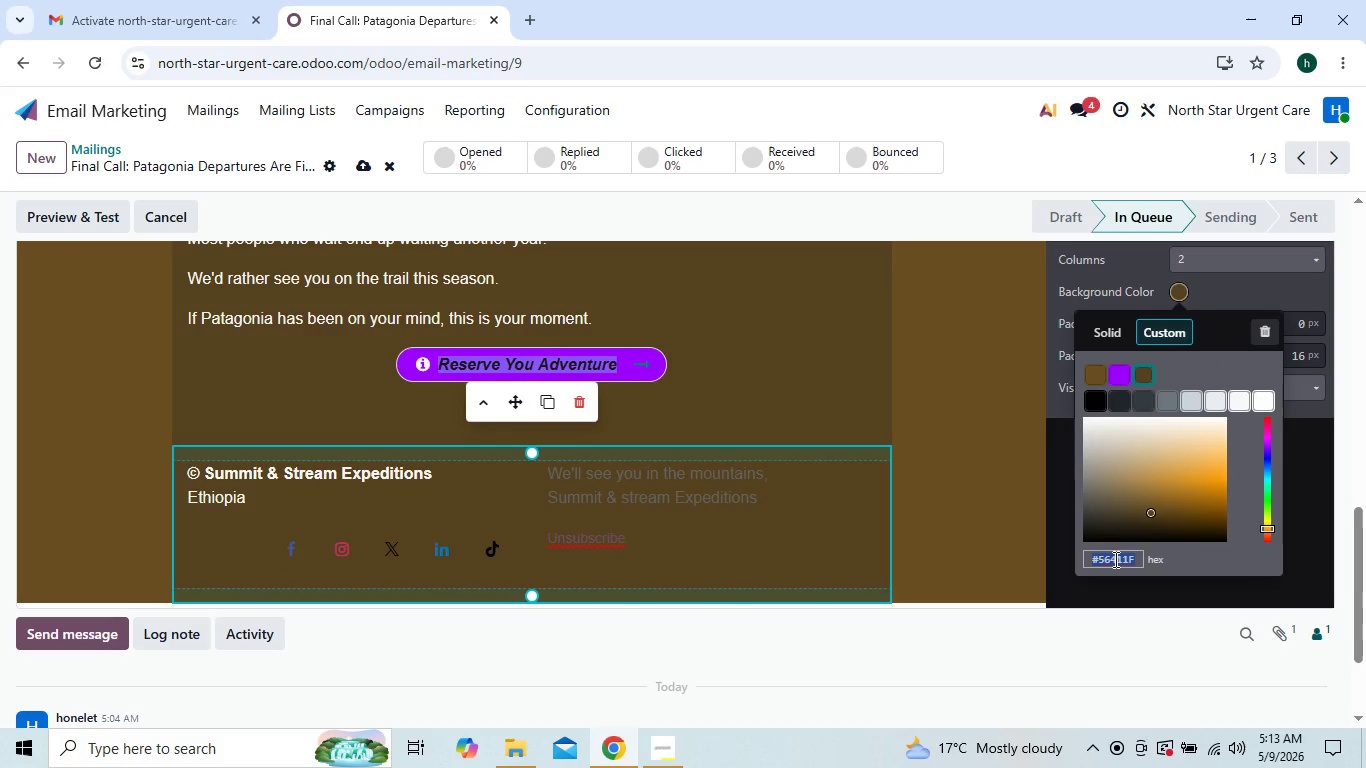 
key(Control+V)
 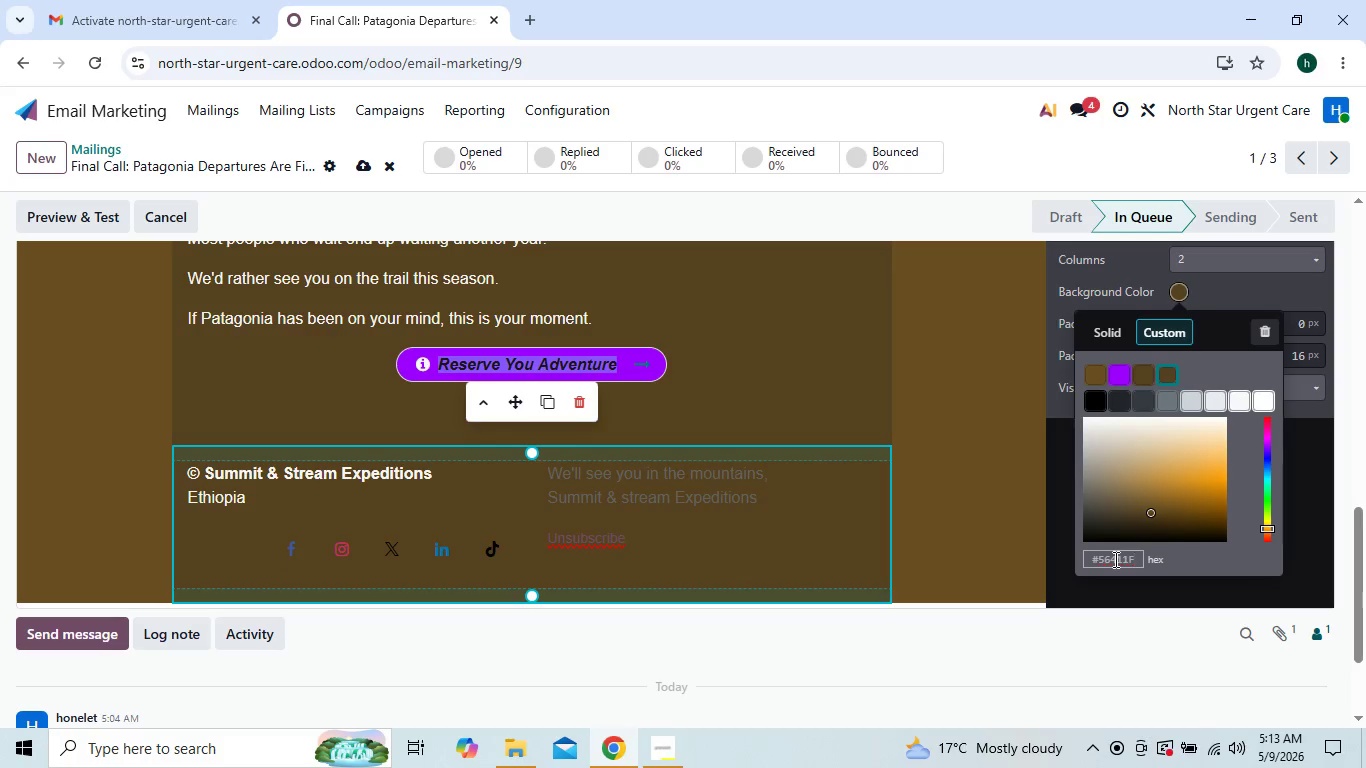 
left_click([1114, 559])
 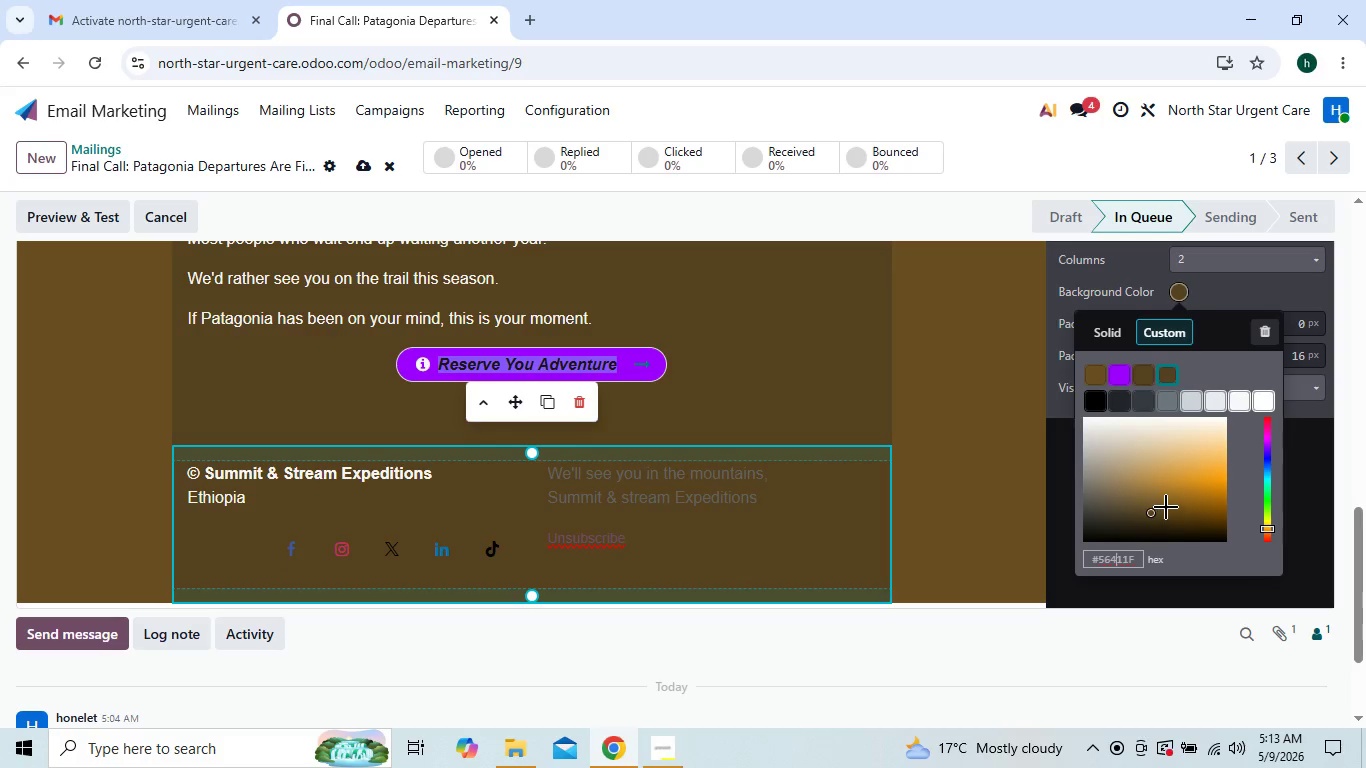 
left_click_drag(start_coordinate=[1151, 508], to_coordinate=[1127, 524])
 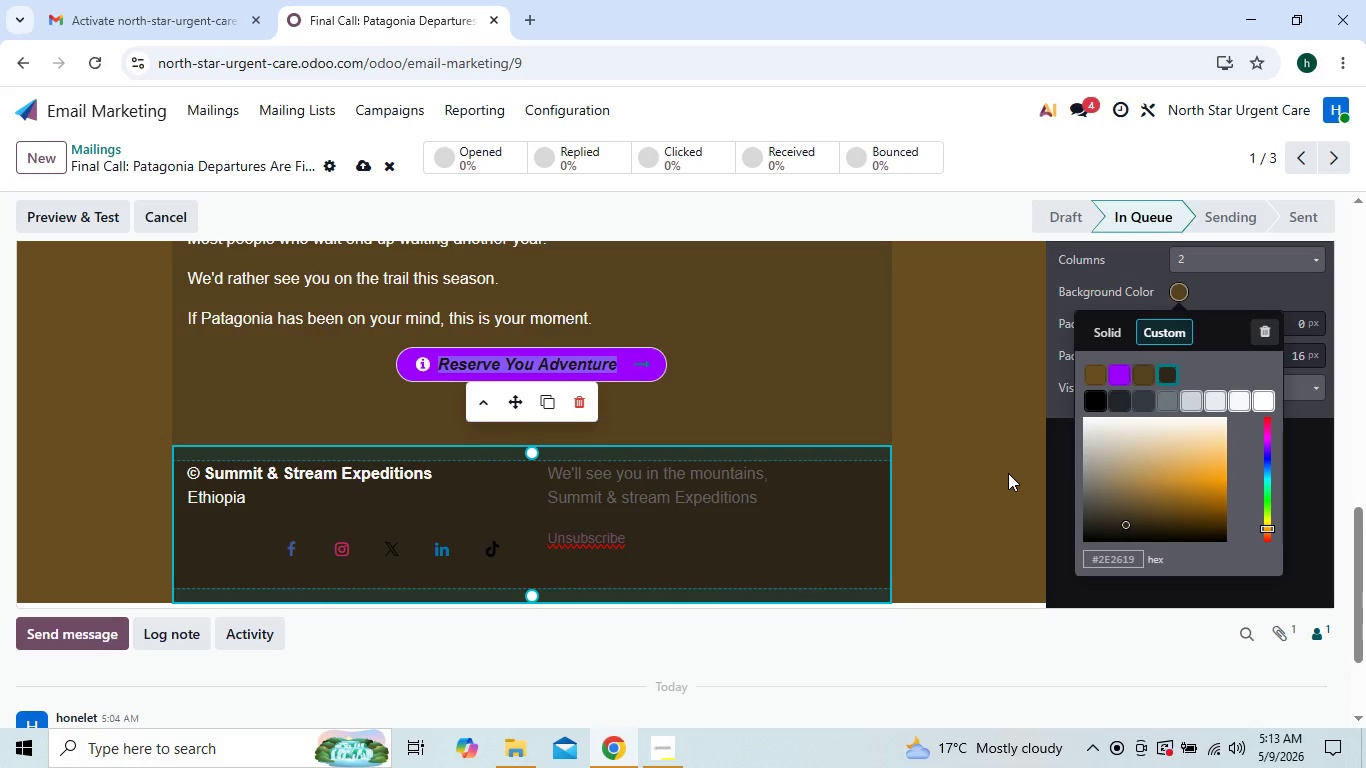 
left_click([1008, 473])
 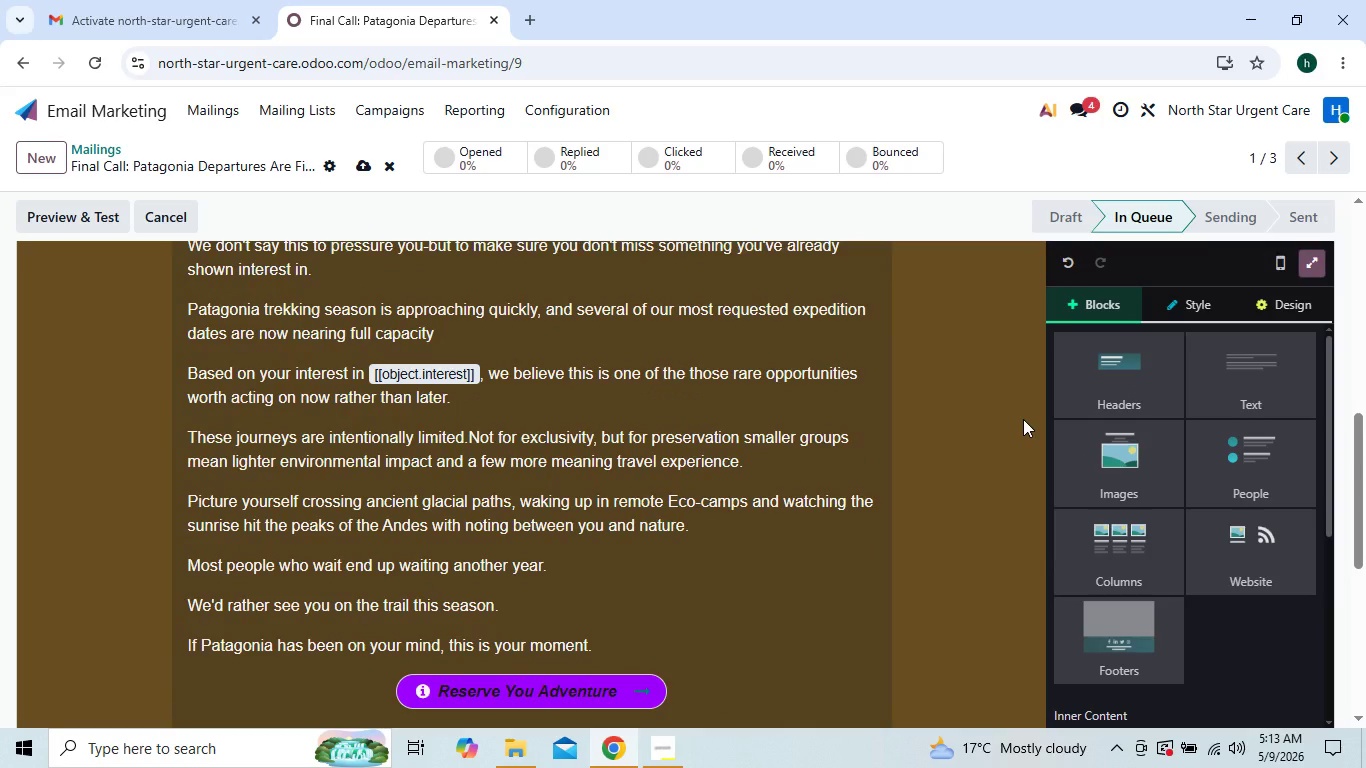 
wait(23.23)
 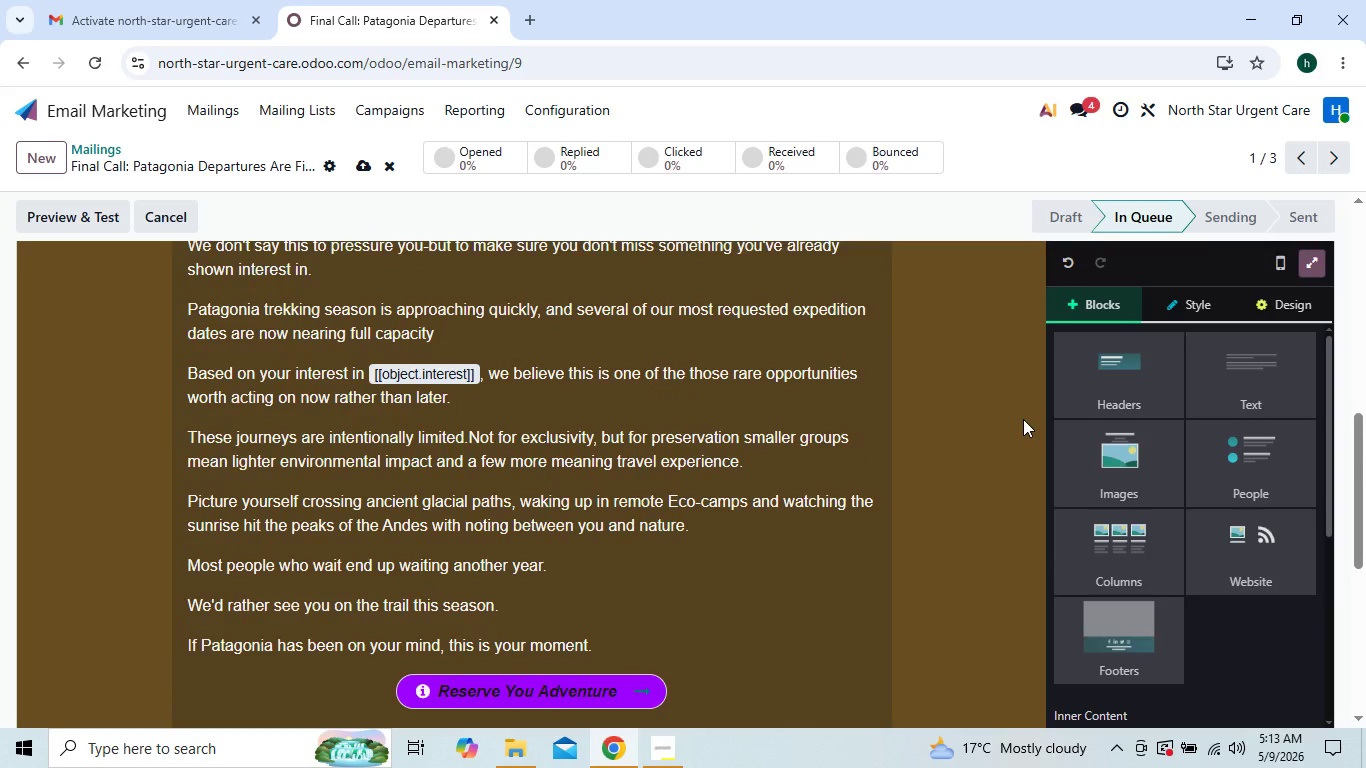 
left_click([369, 161])
 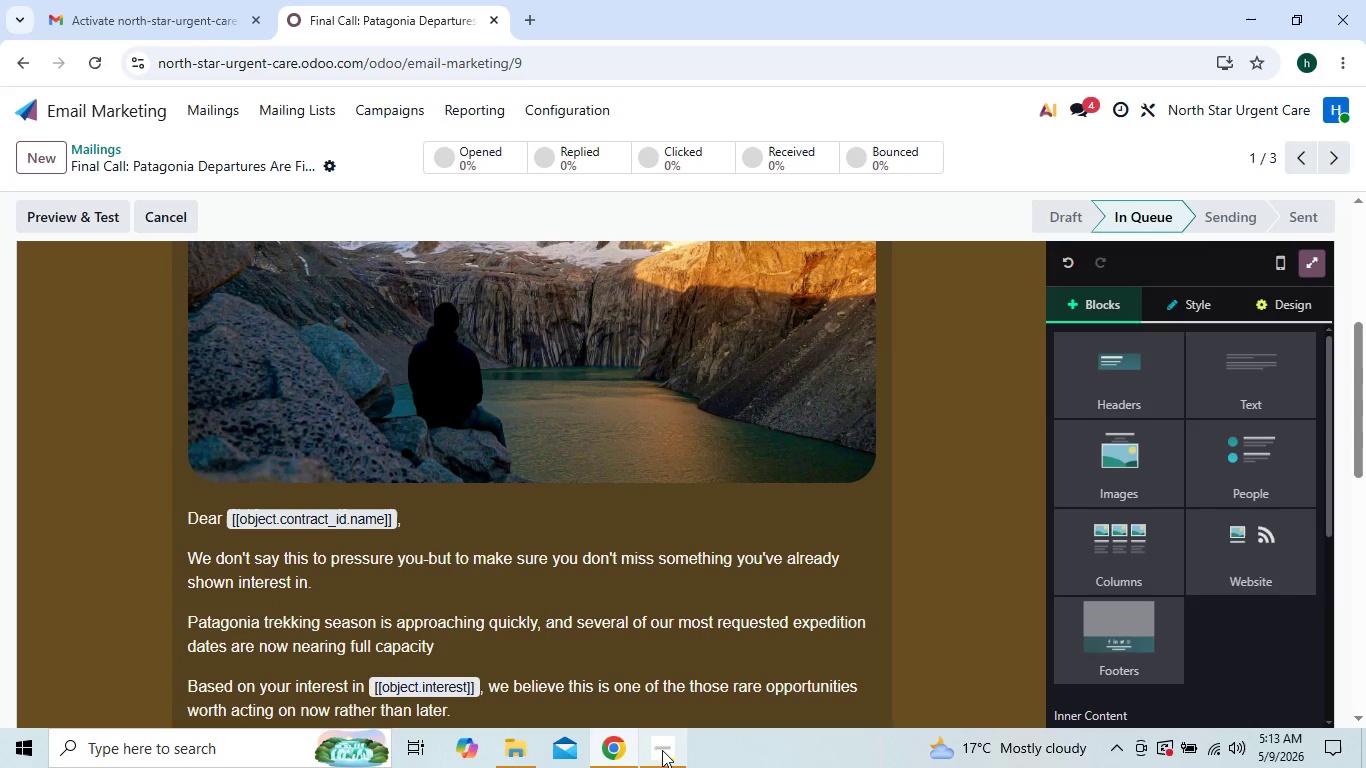 
left_click([666, 750])